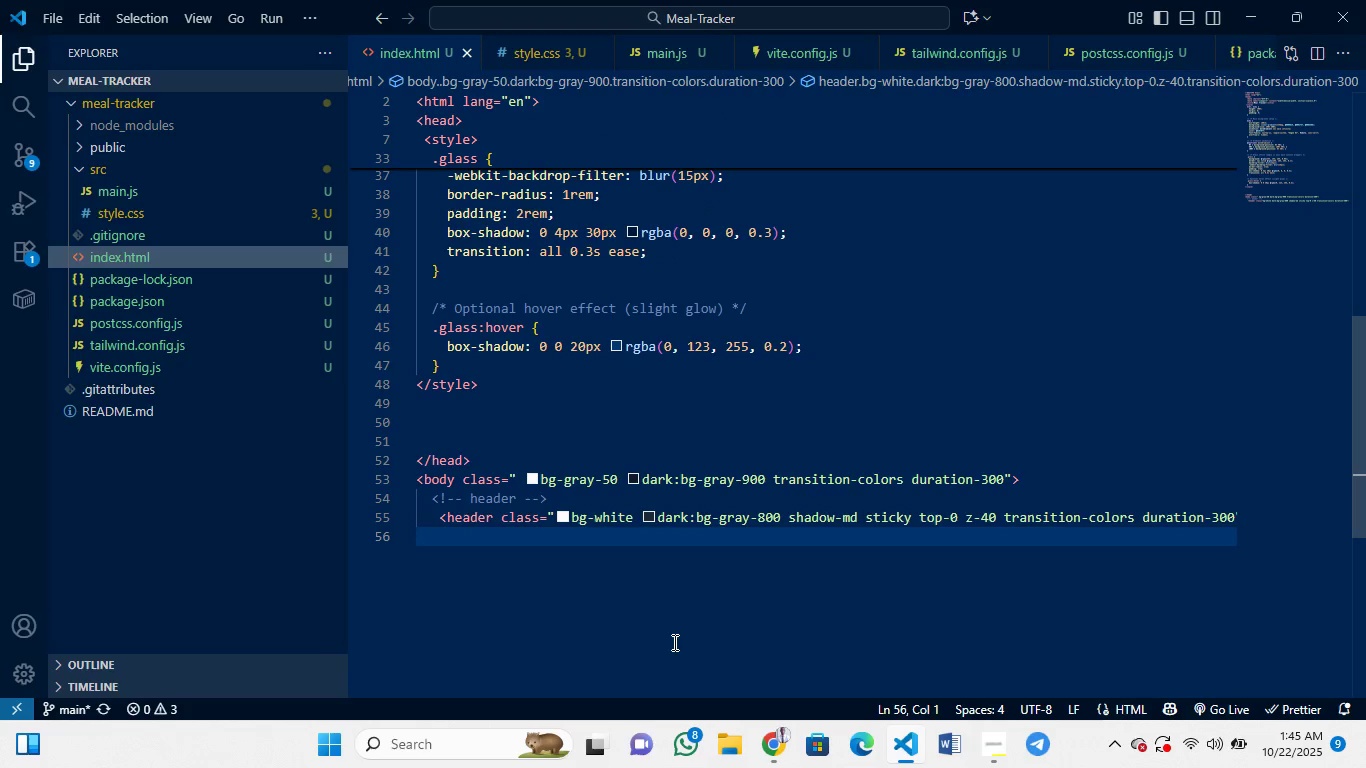 
key(Control+Z)
 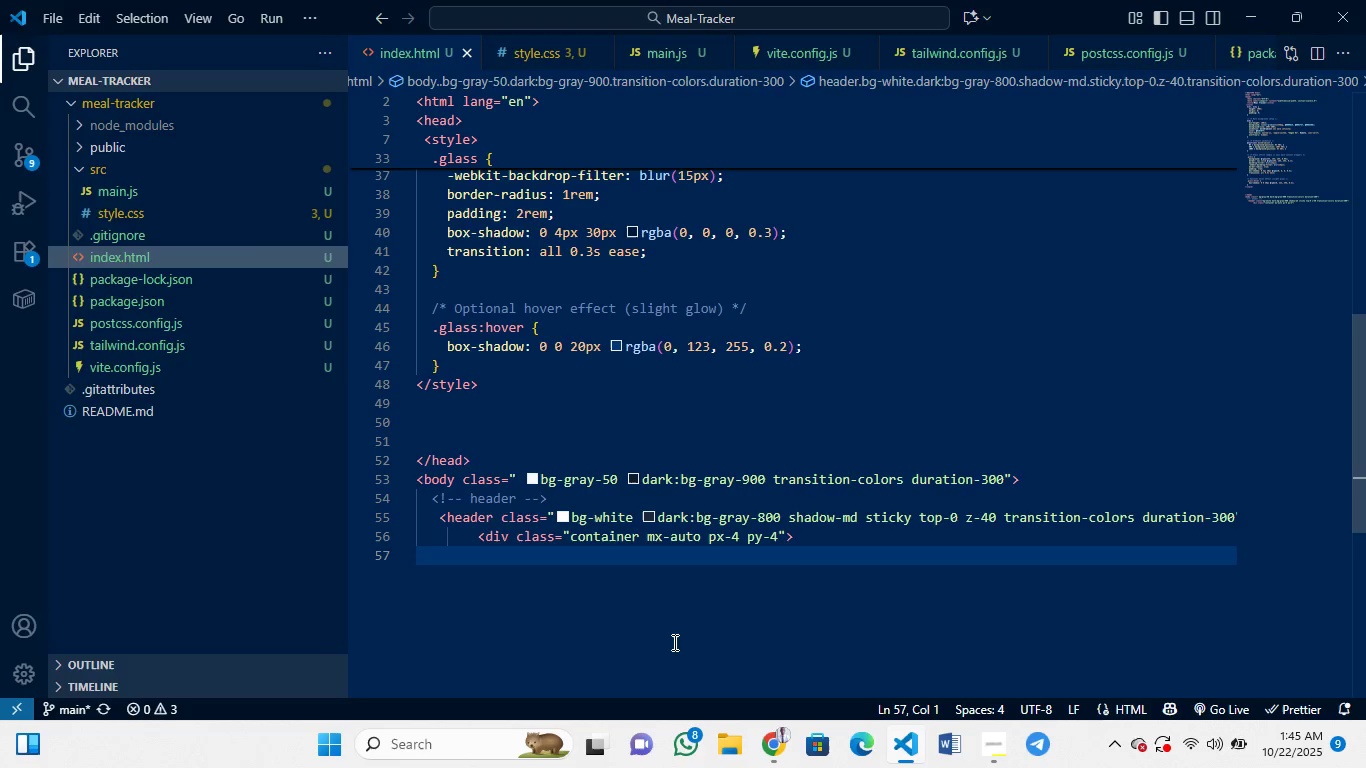 
key(Control+Z)
 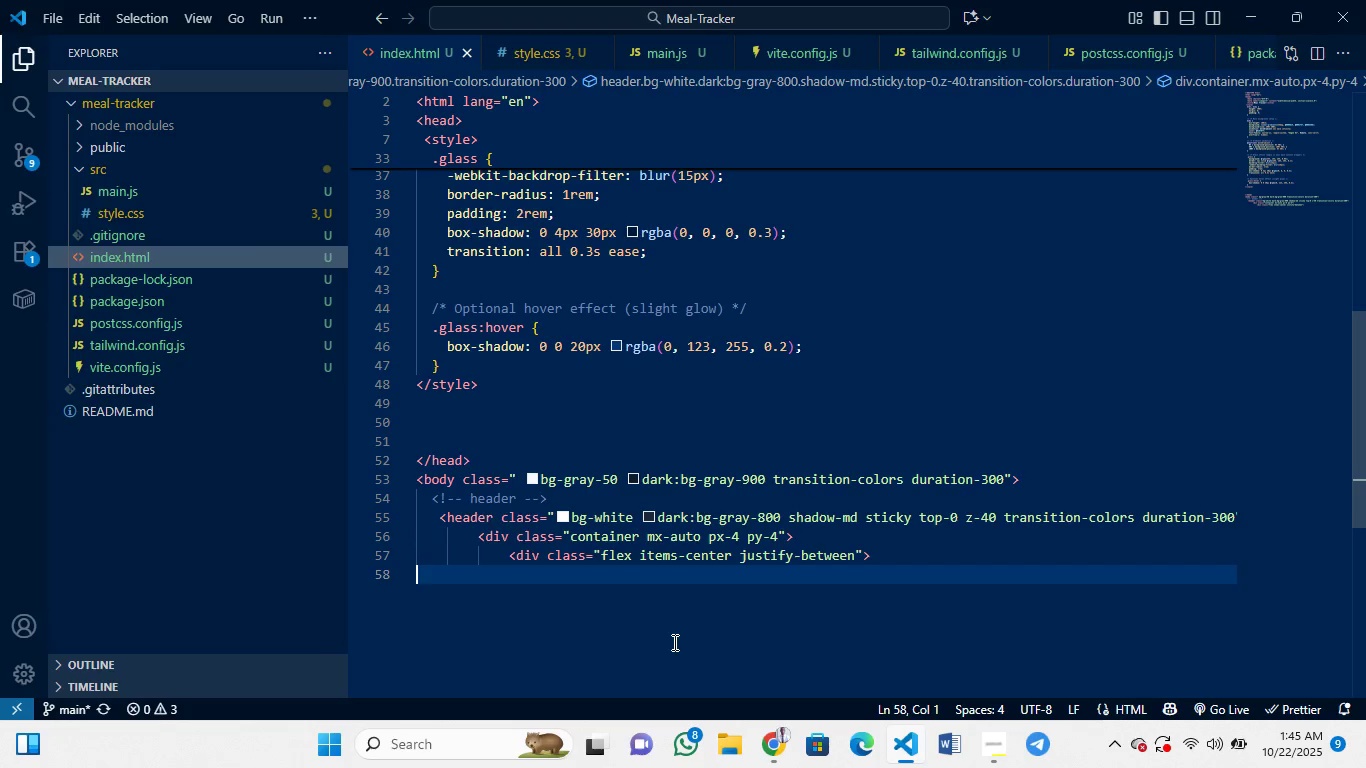 
key(Control+Z)
 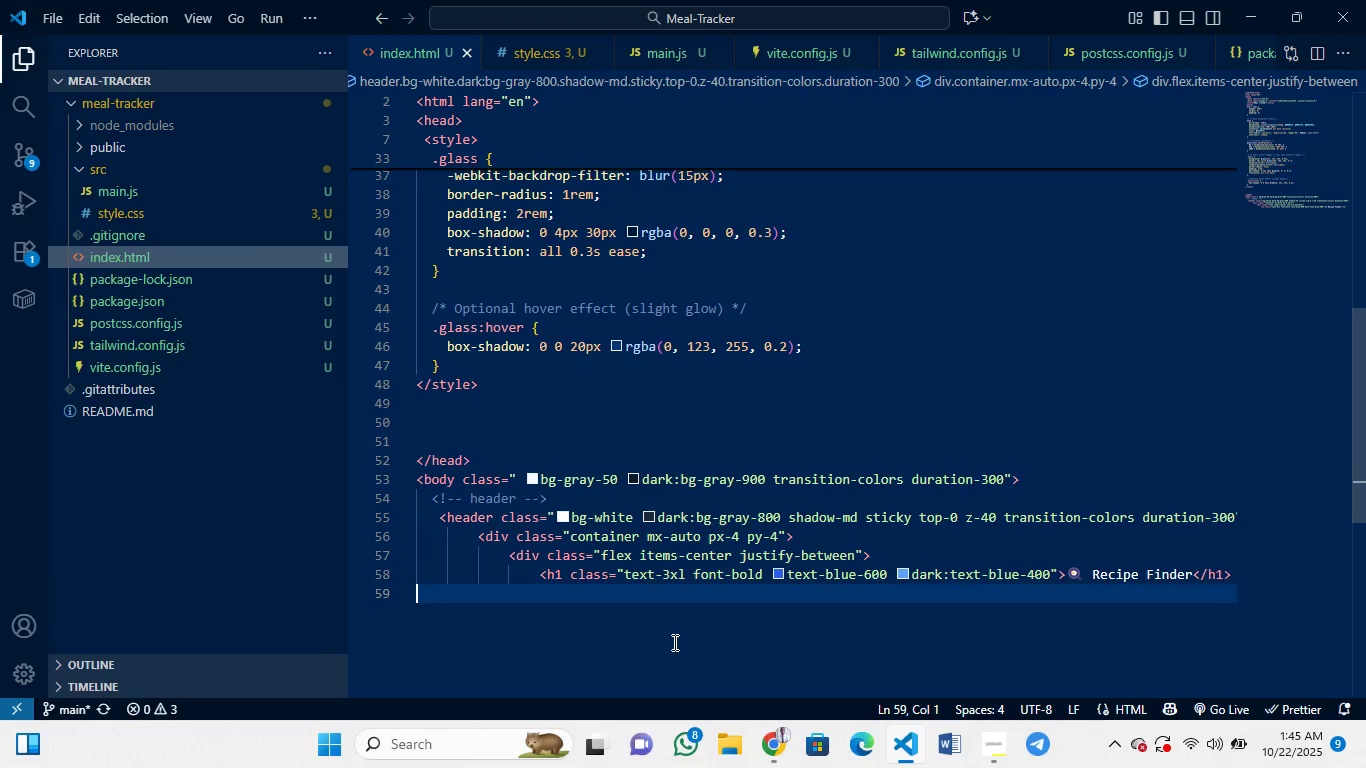 
key(Control+Z)
 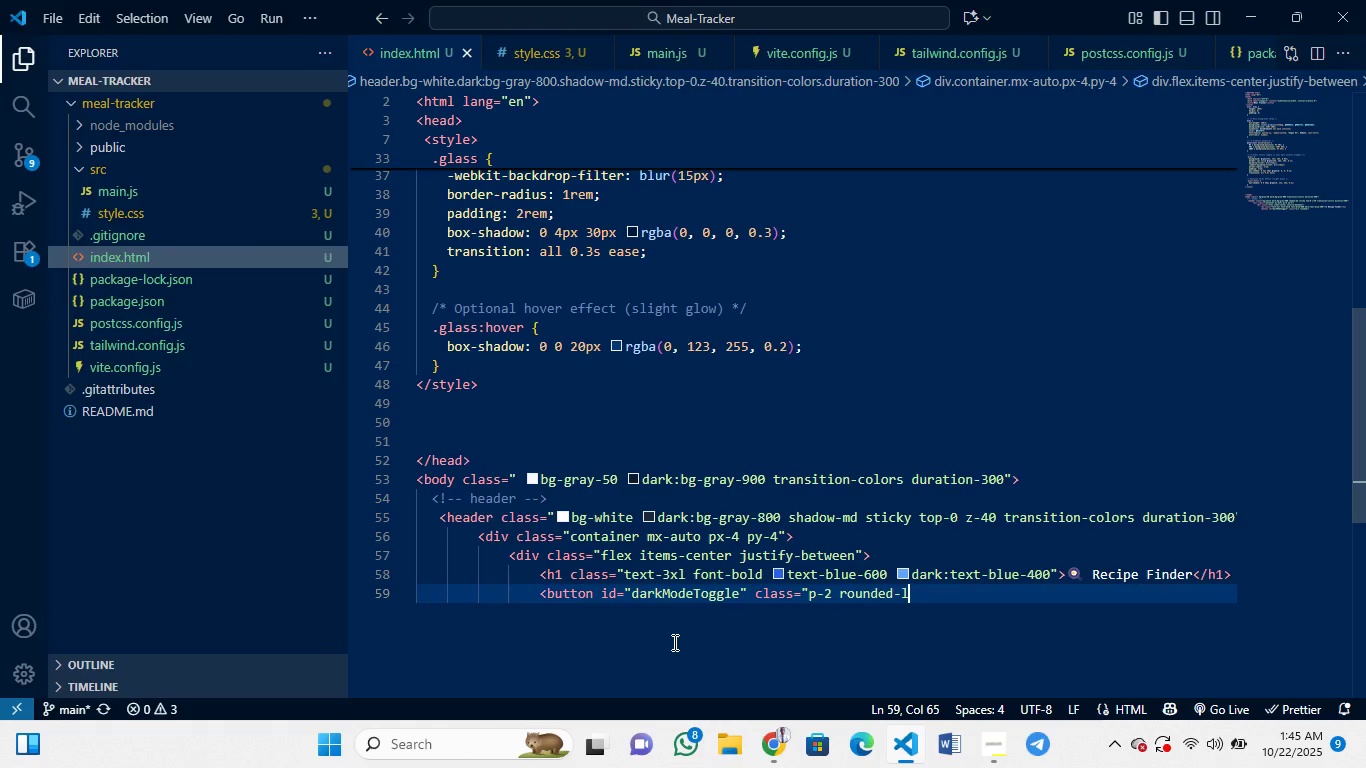 
key(Control+Z)
 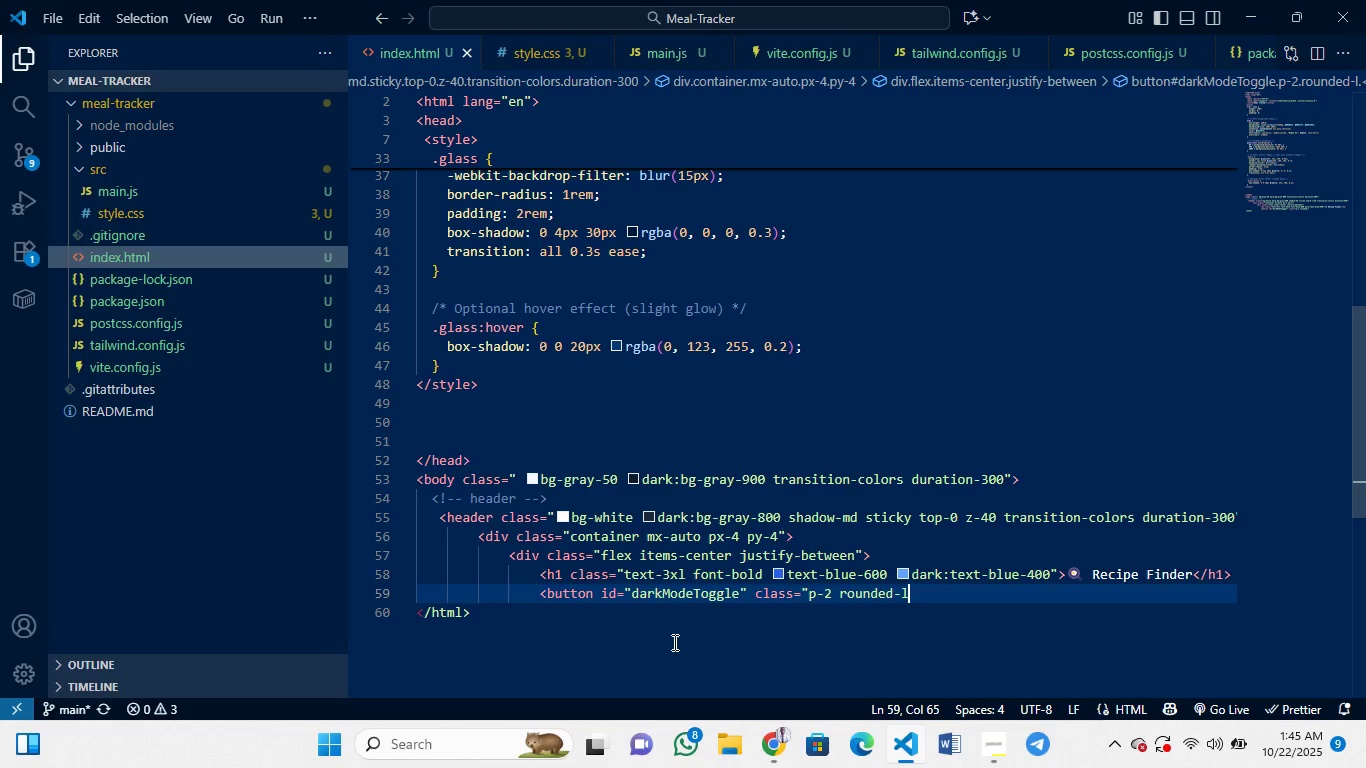 
key(Control+Z)
 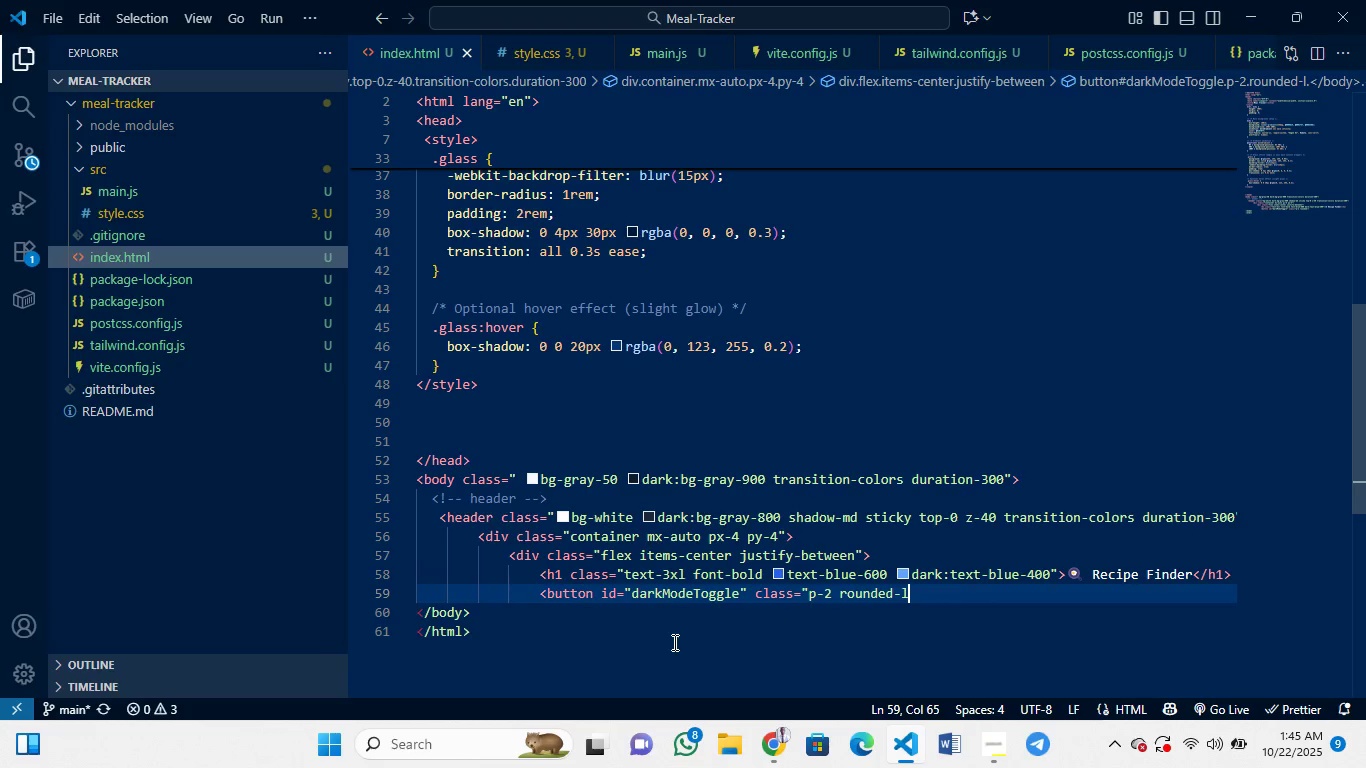 
key(Control+Z)
 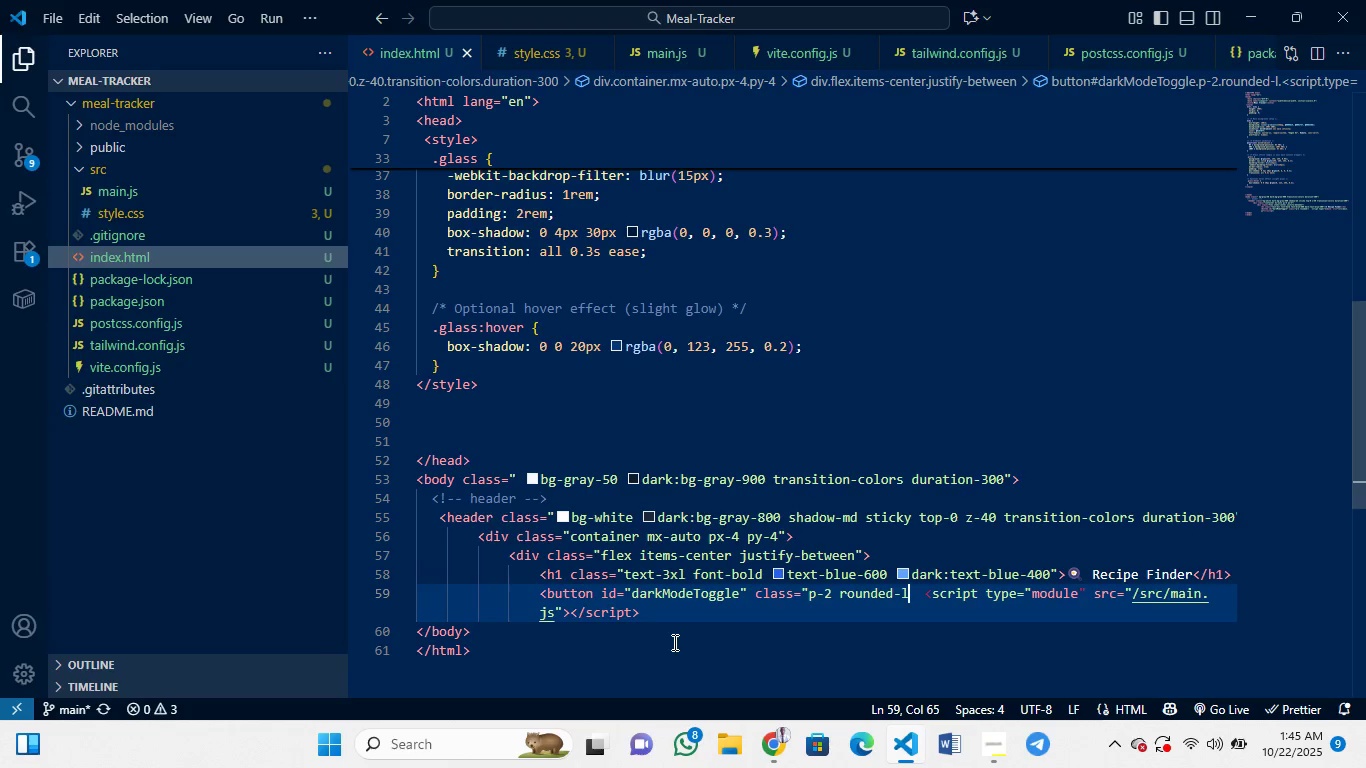 
key(Control+Z)
 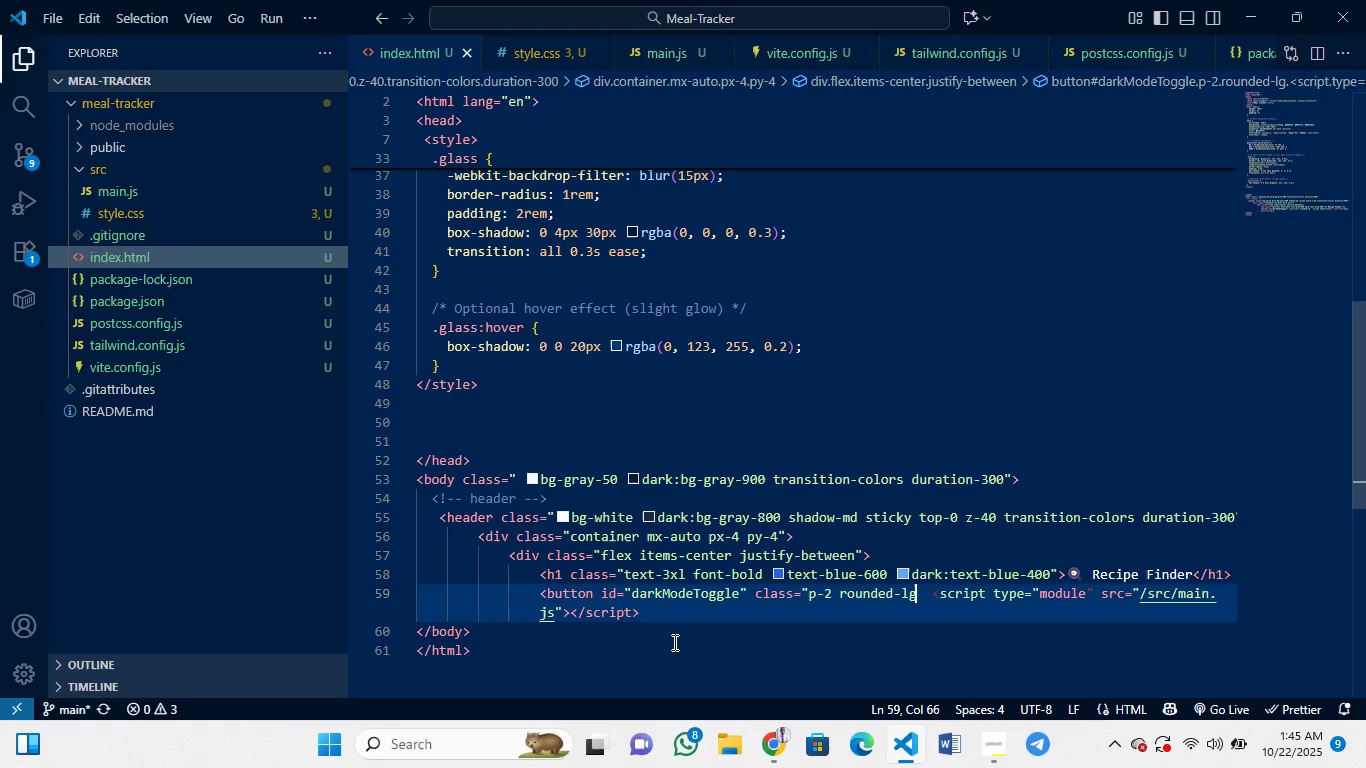 
key(Control+Z)
 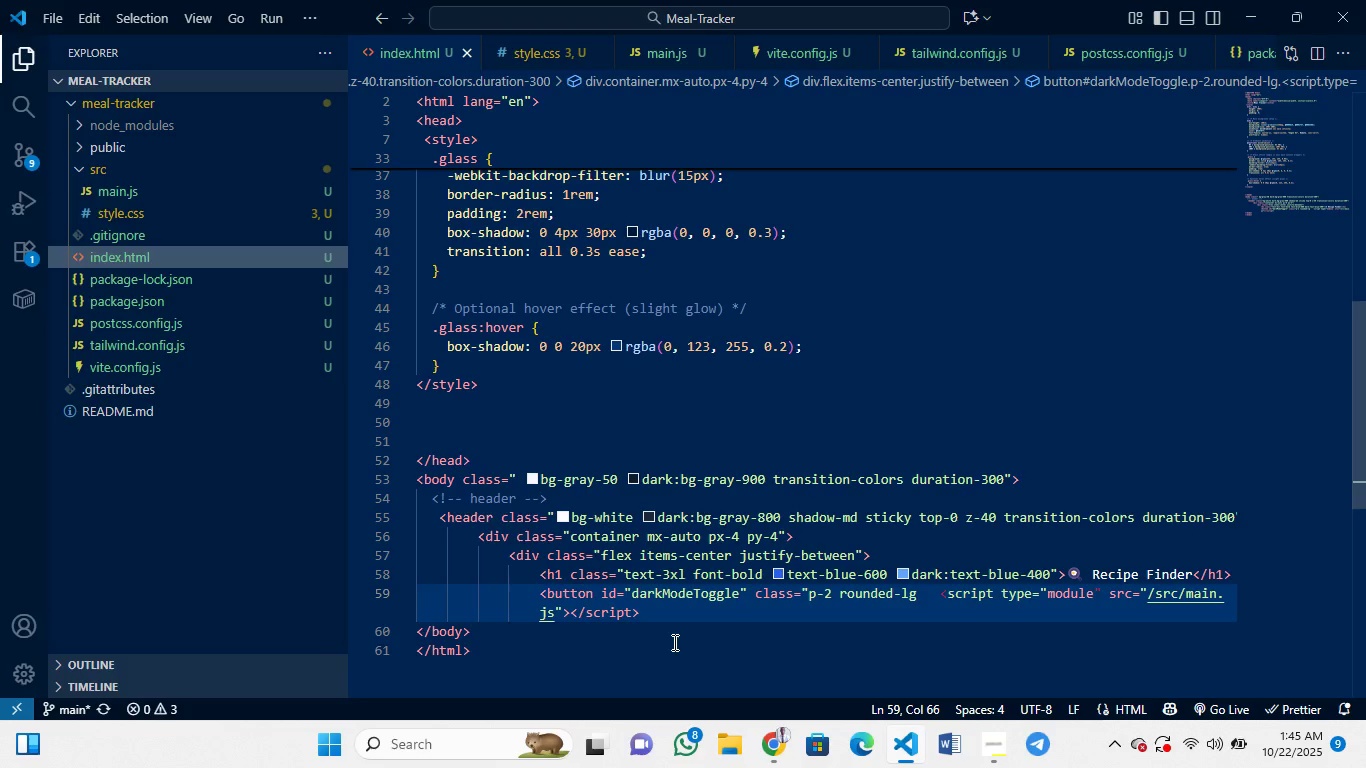 
key(Control+Z)
 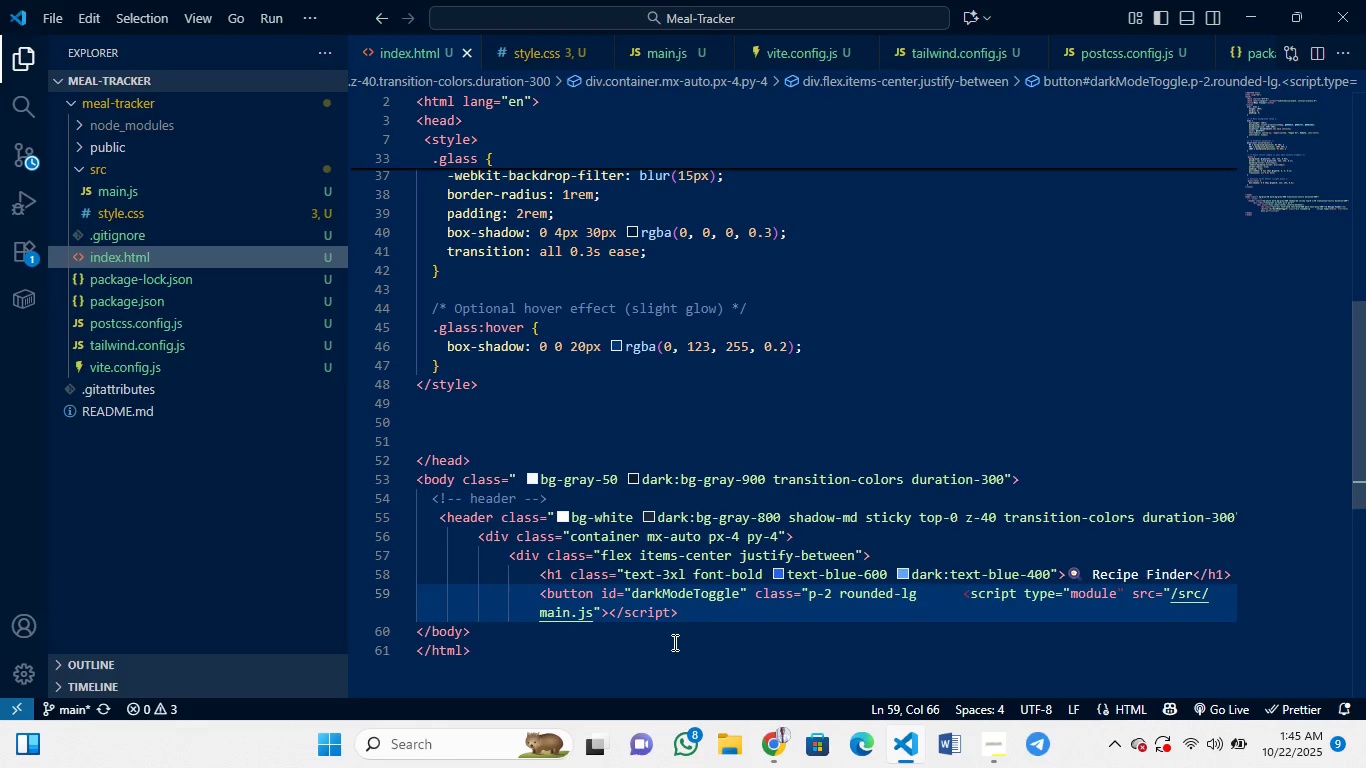 
key(Control+Z)
 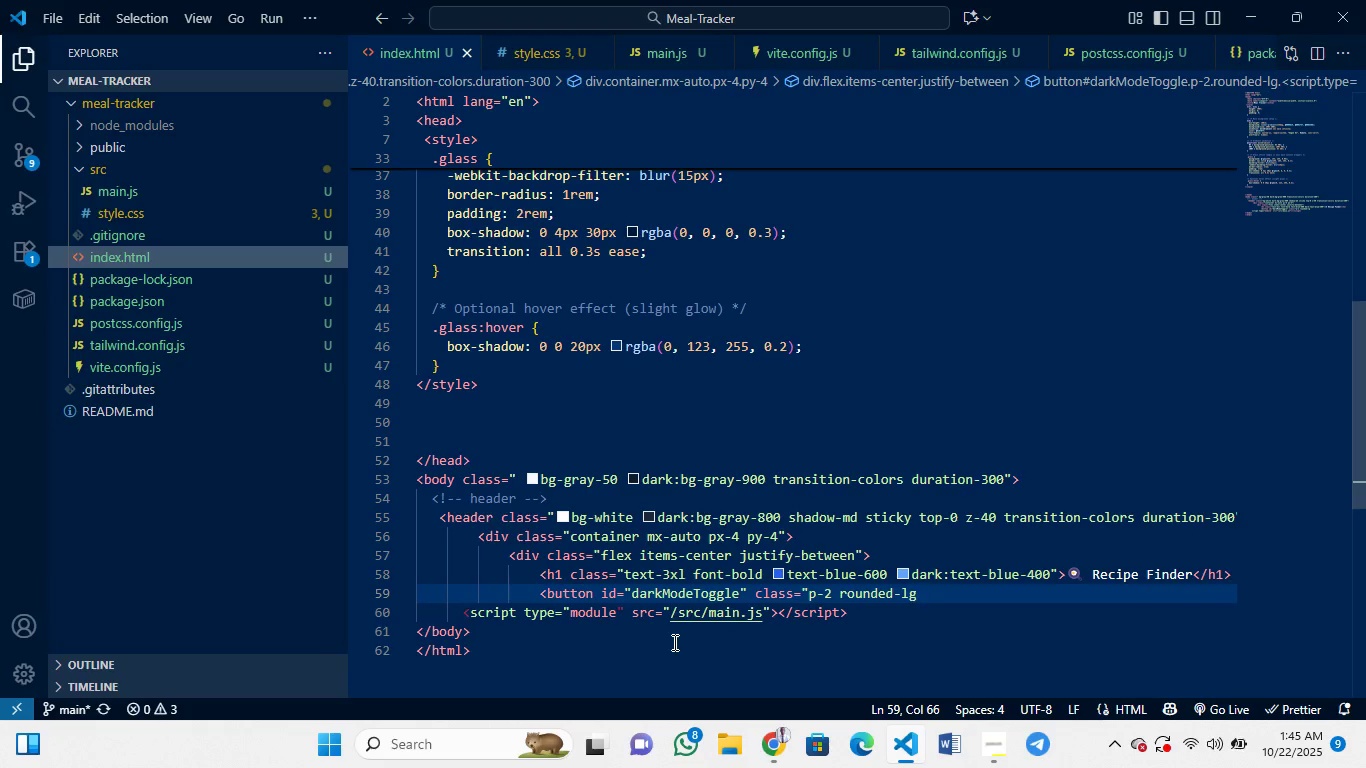 
key(Control+Z)
 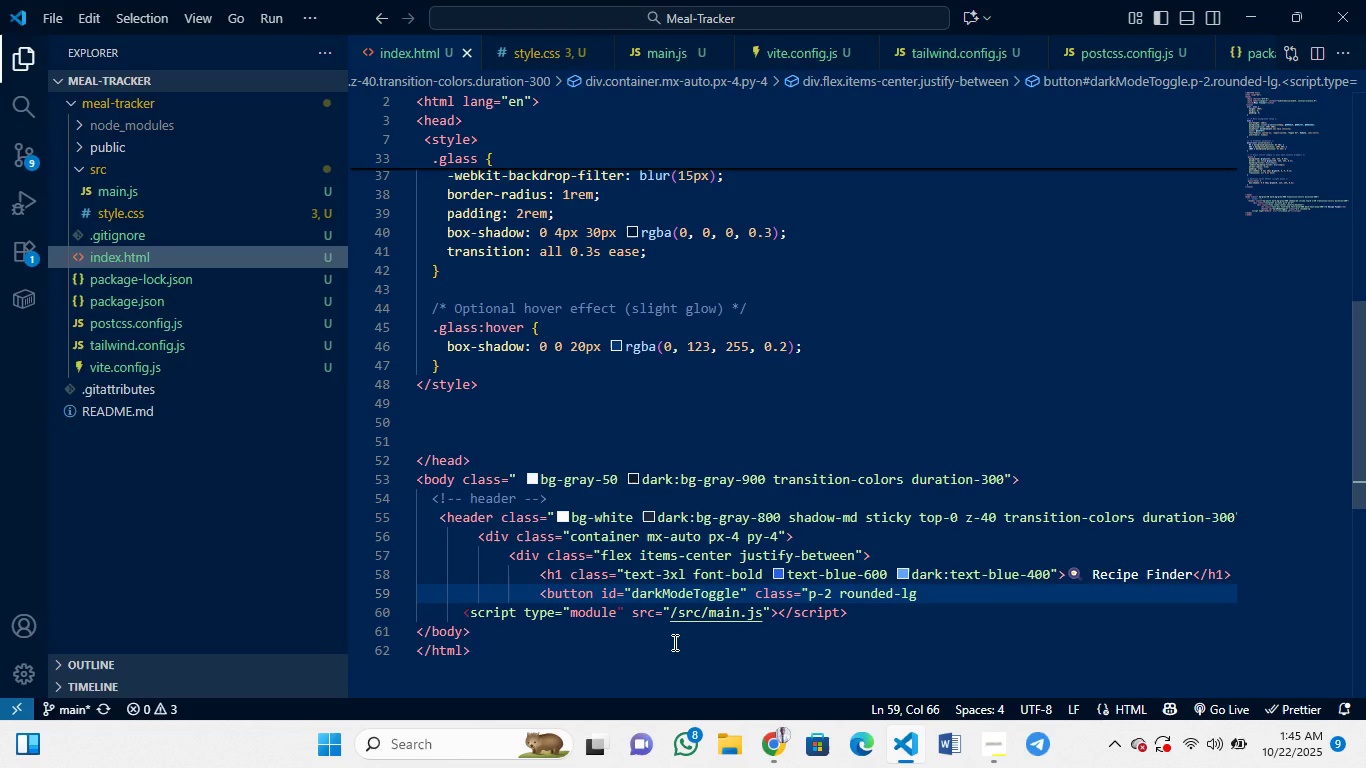 
key(Control+Z)
 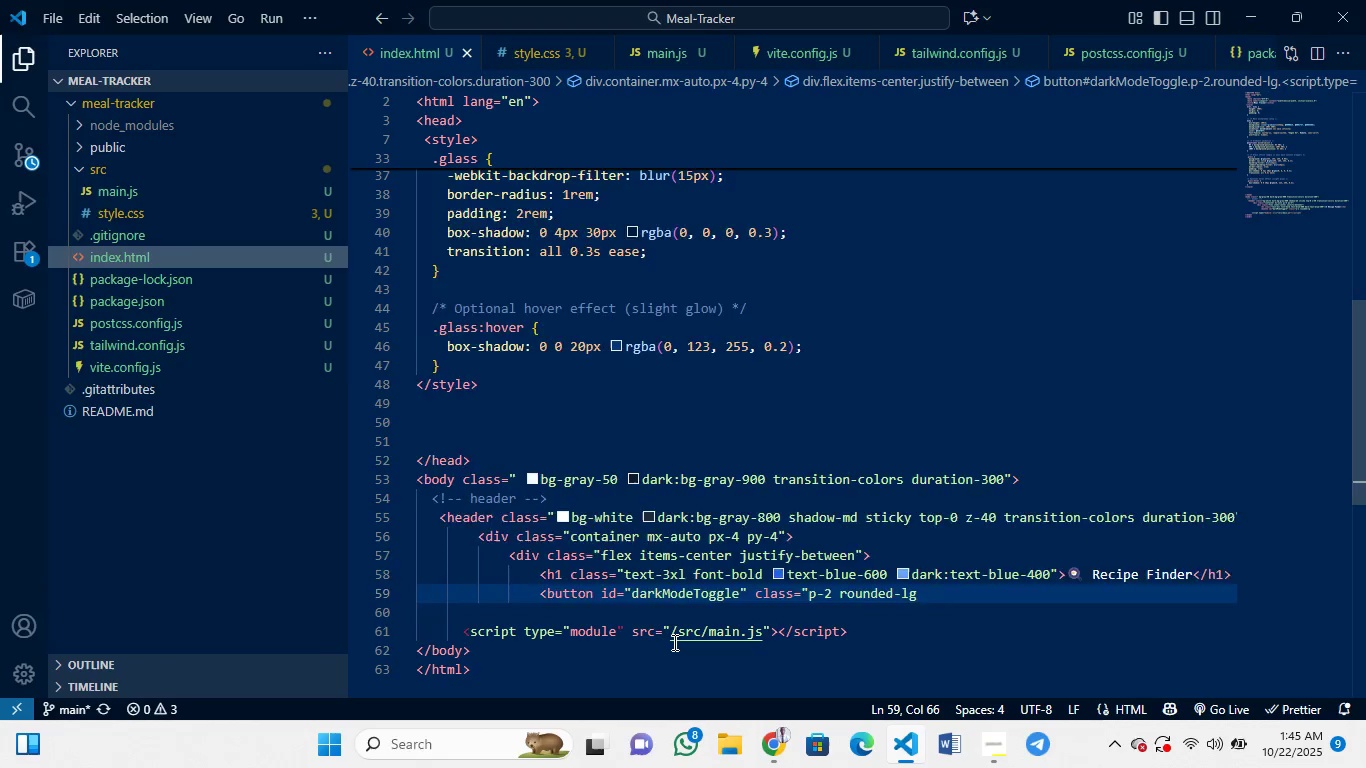 
key(Control+Z)
 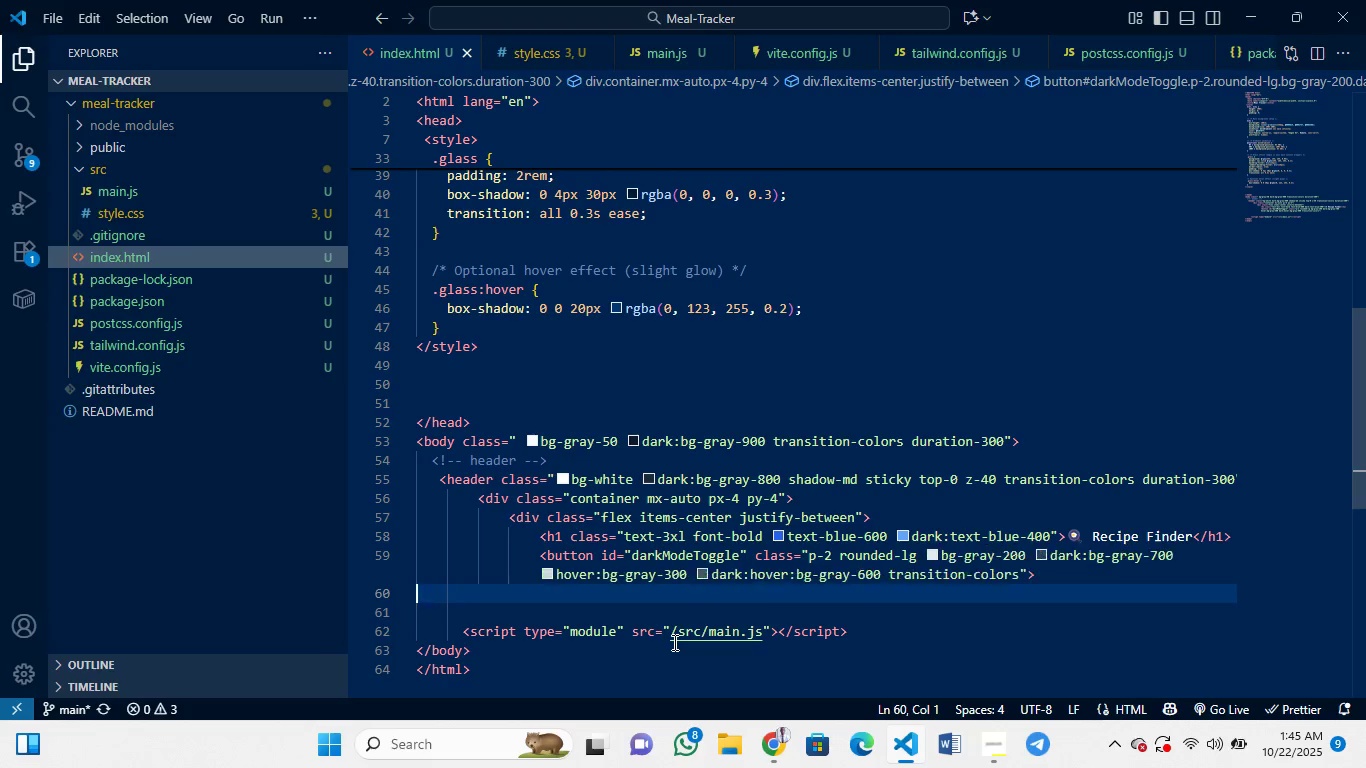 
key(Control+Z)
 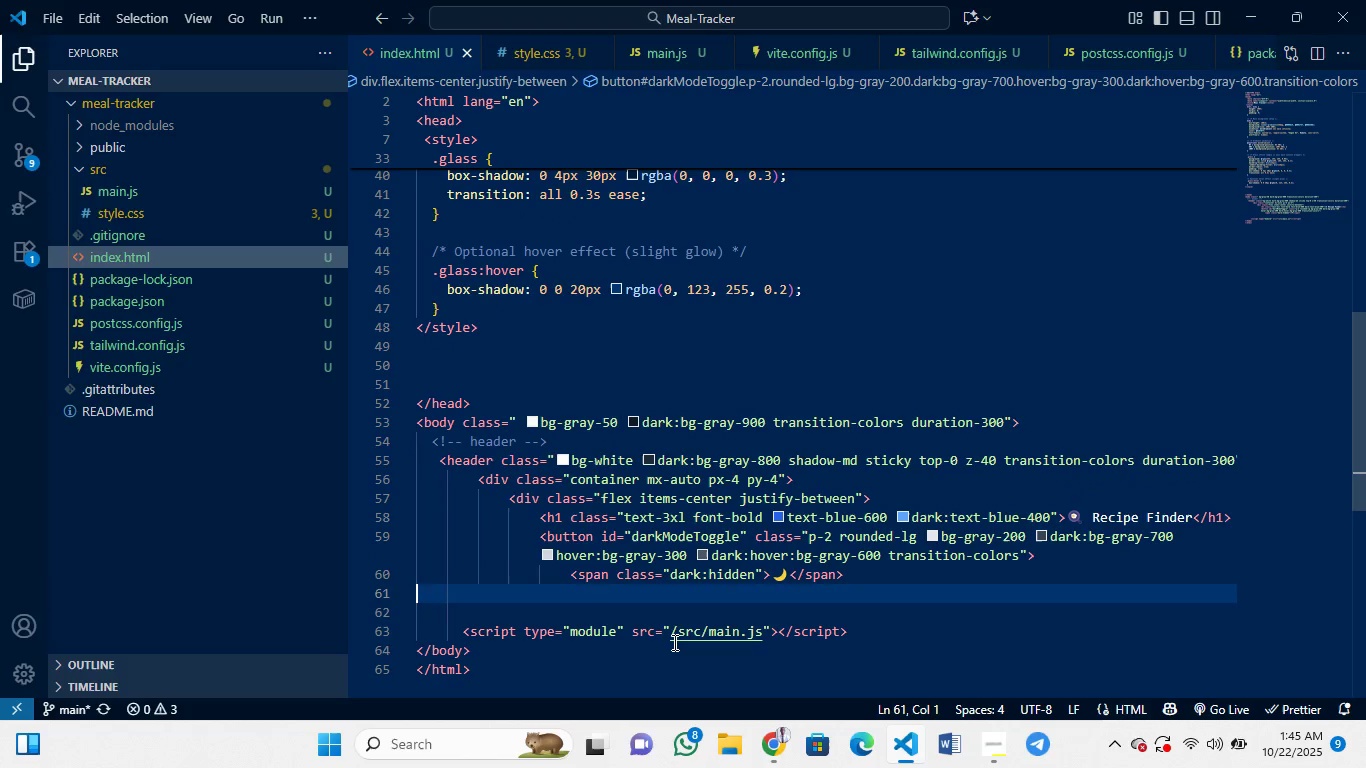 
key(Control+Y)
 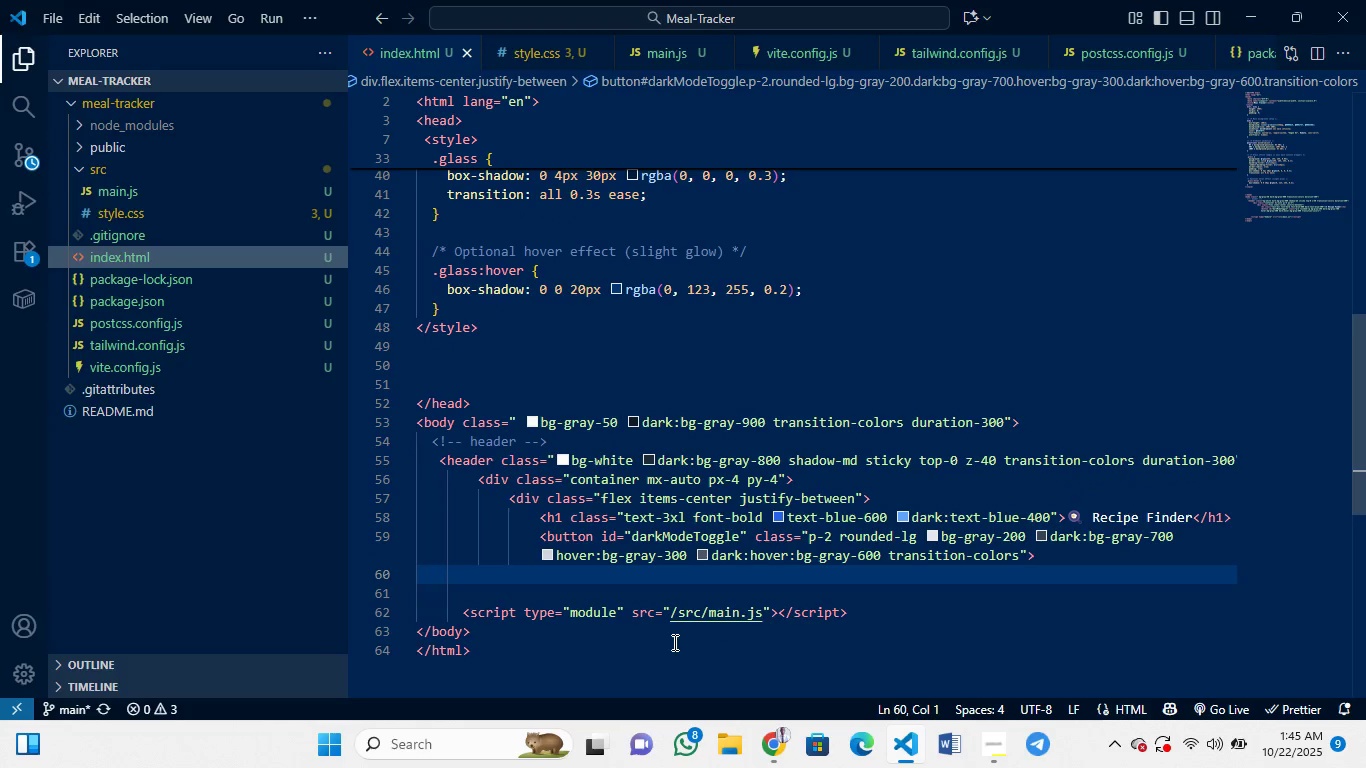 
key(Control+Z)
 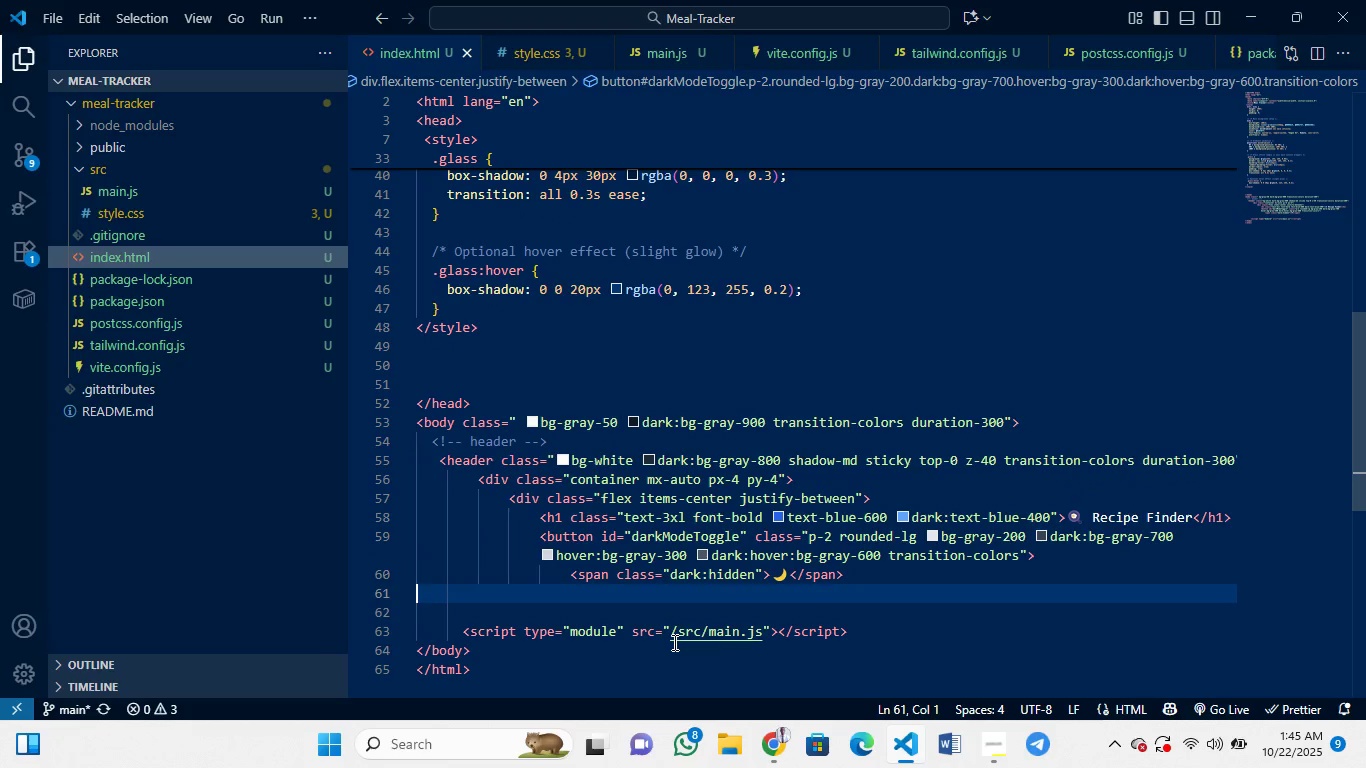 
key(Control+Z)
 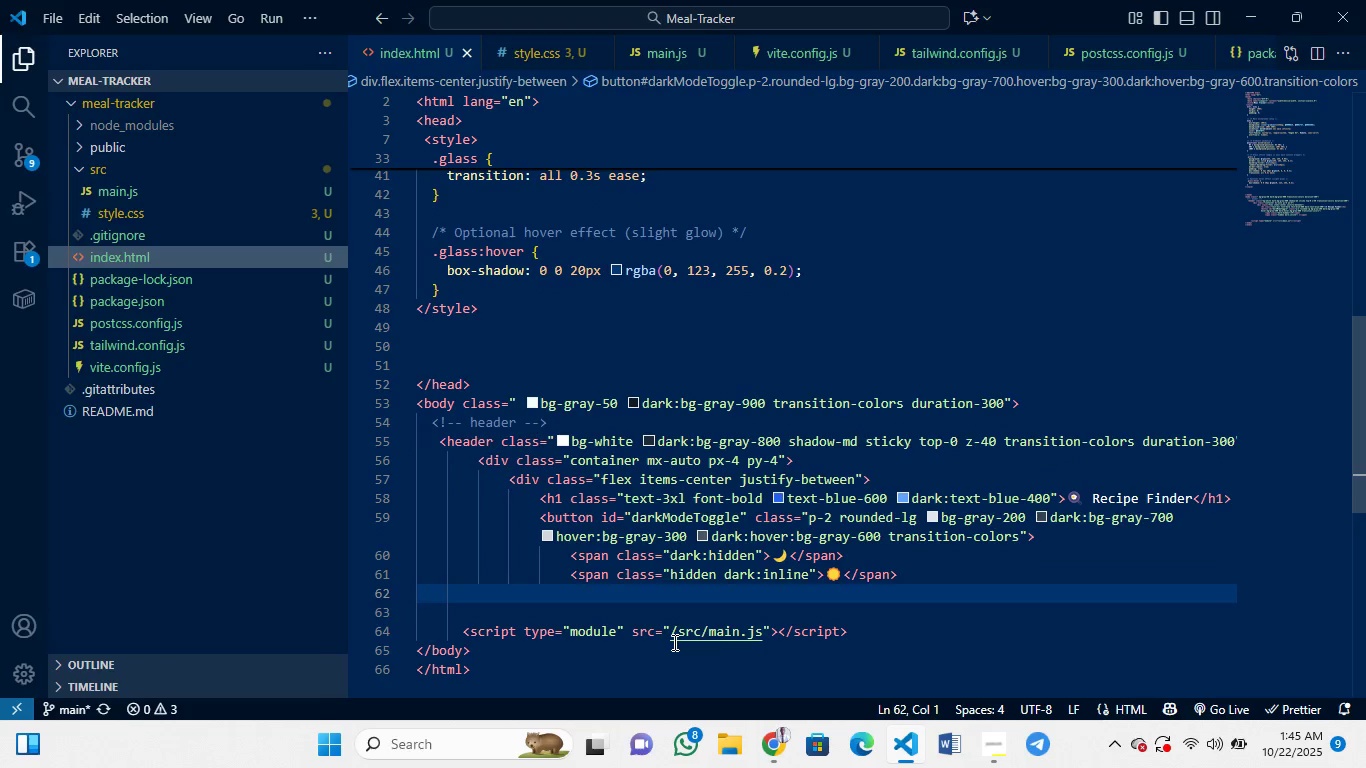 
key(Control+Z)
 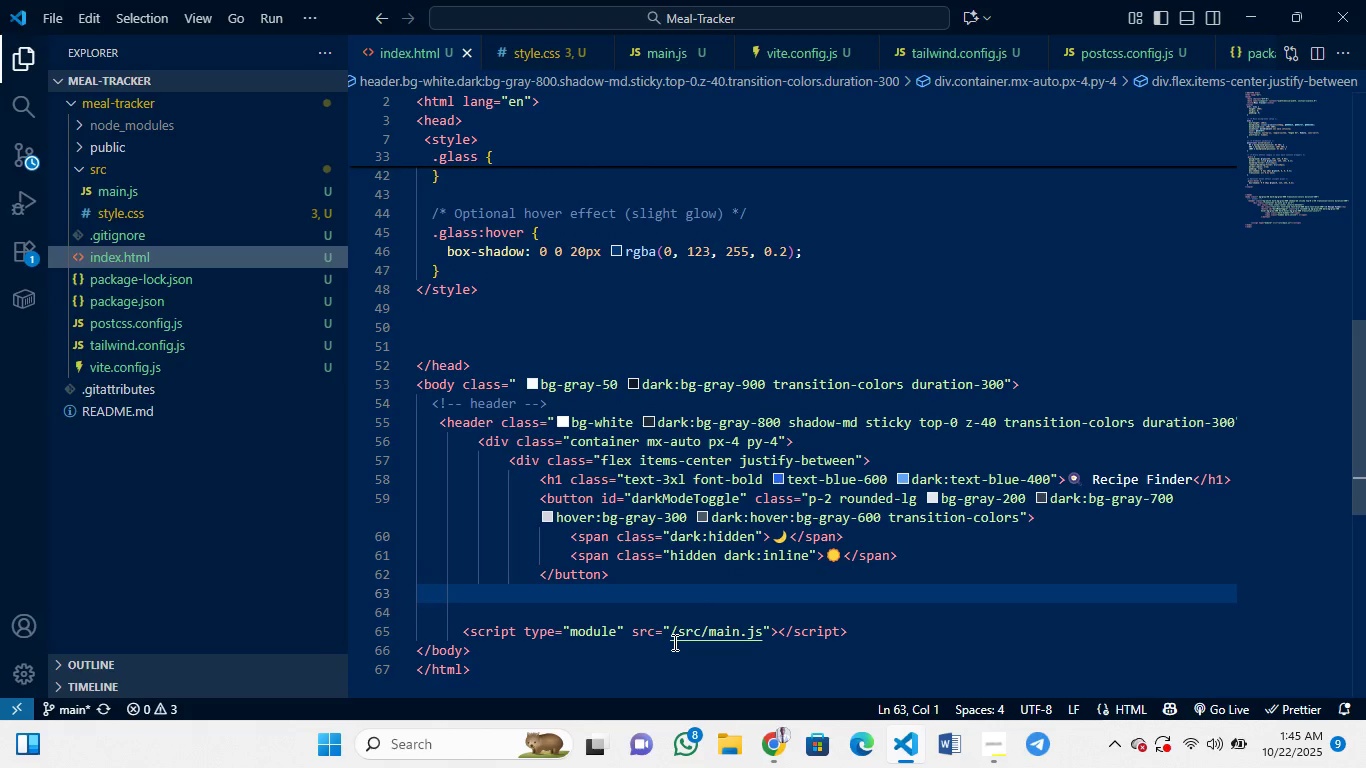 
key(Control+Z)
 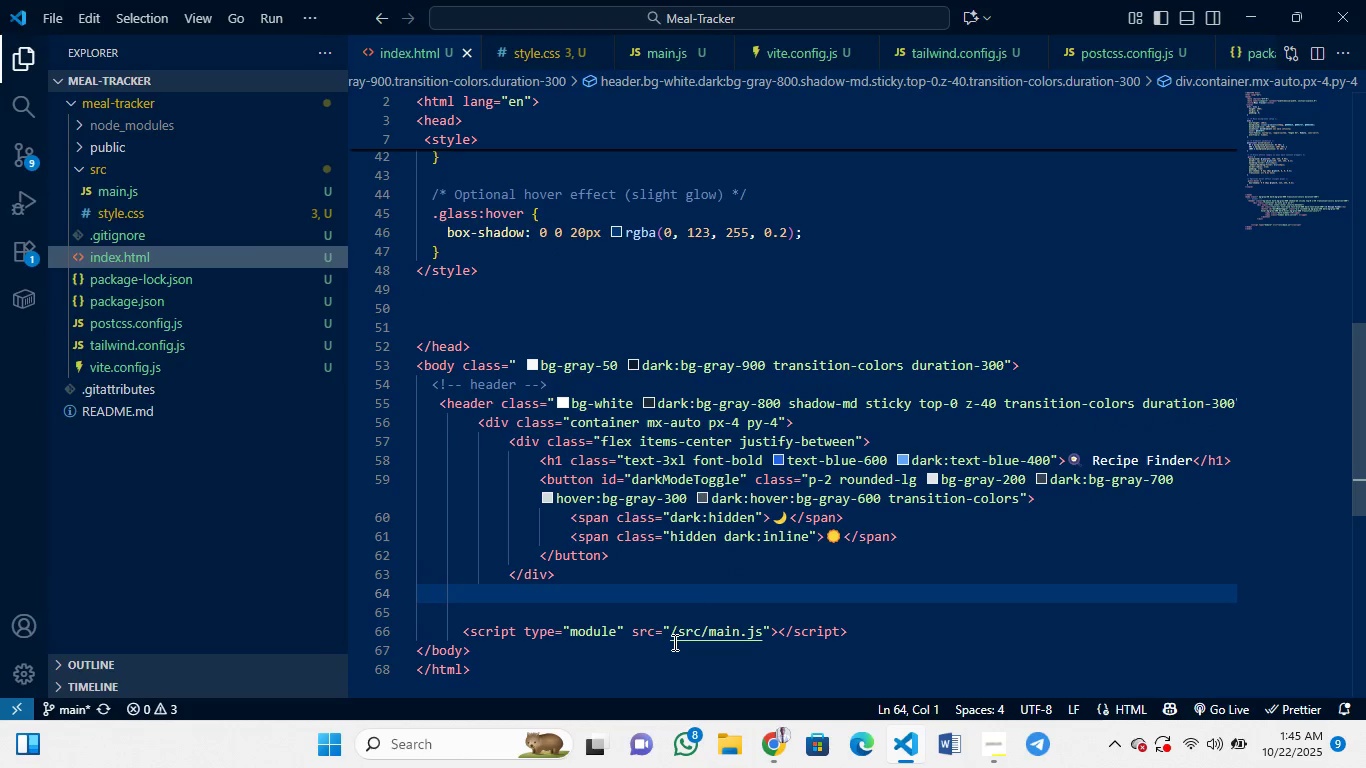 
key(Control+Z)
 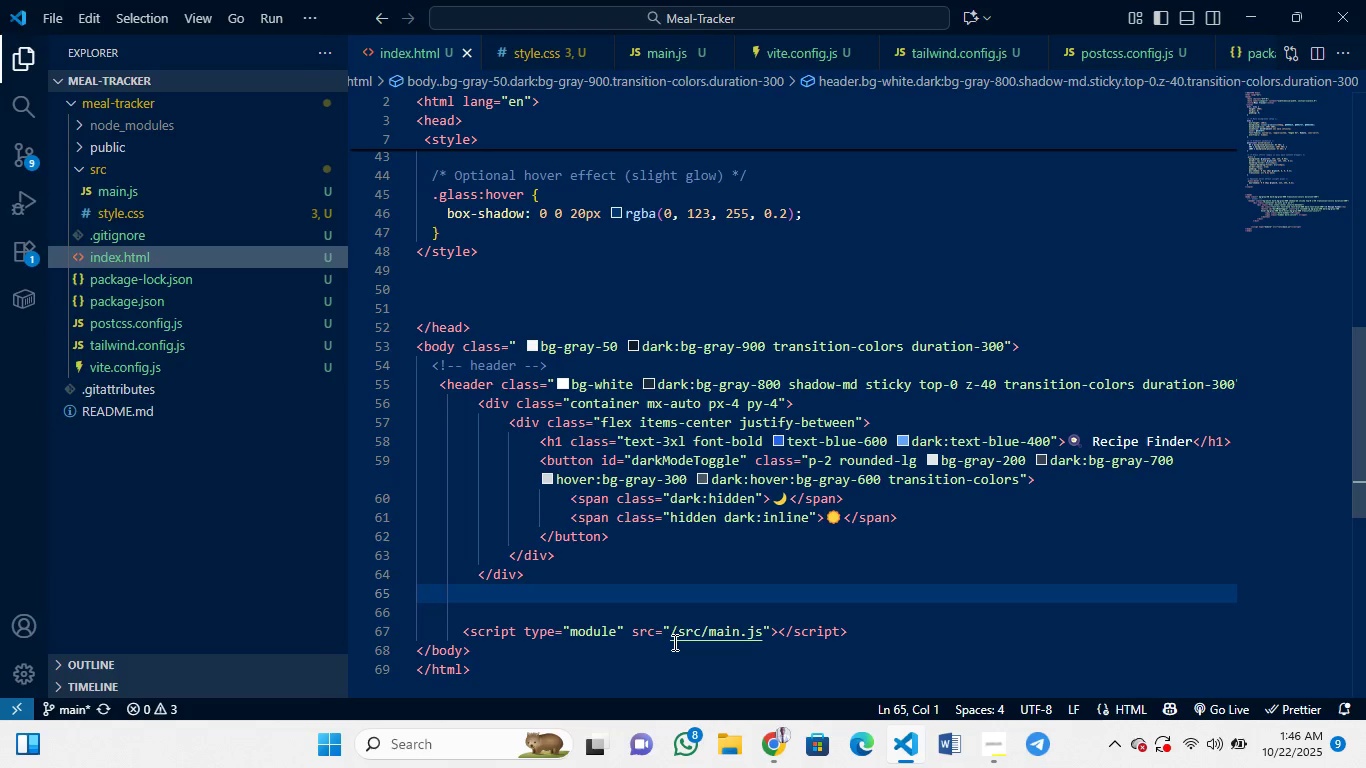 
wait(32.42)
 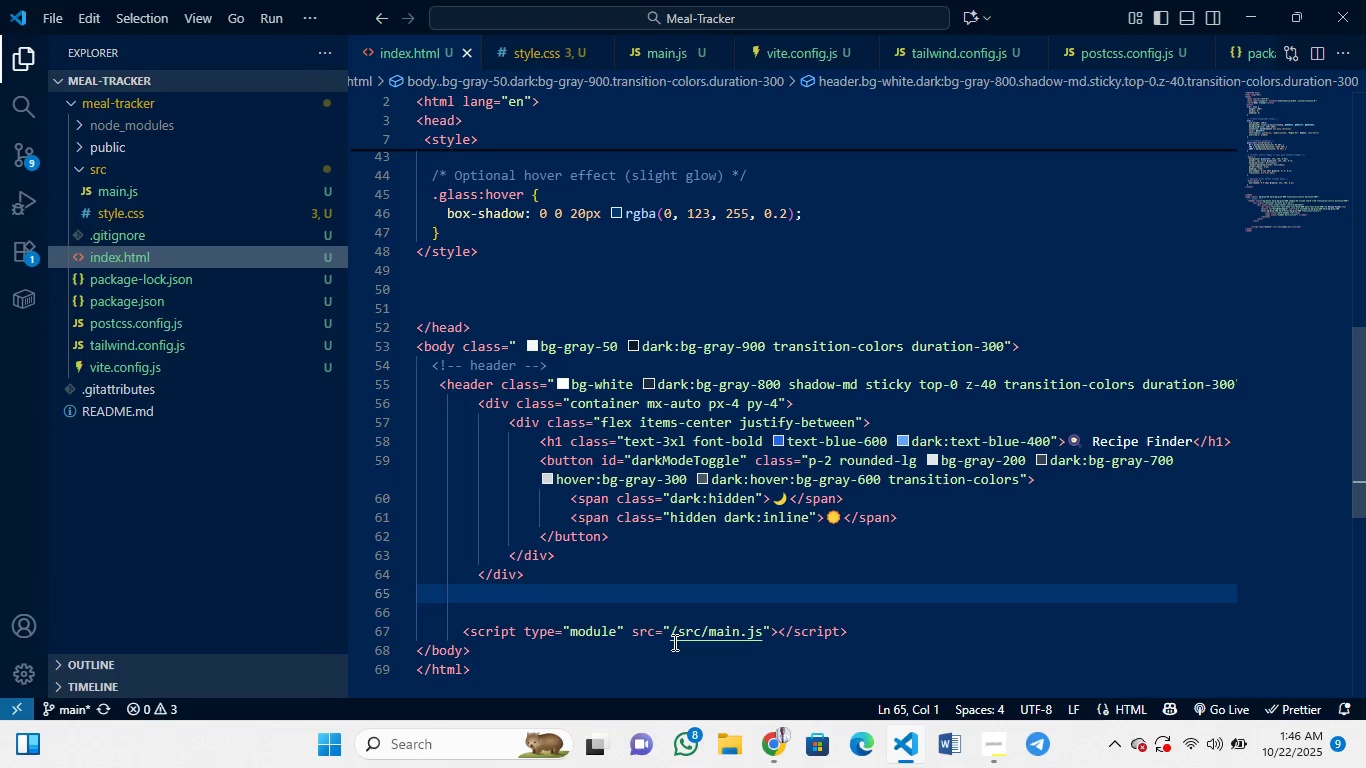 
key(Control+Z)
 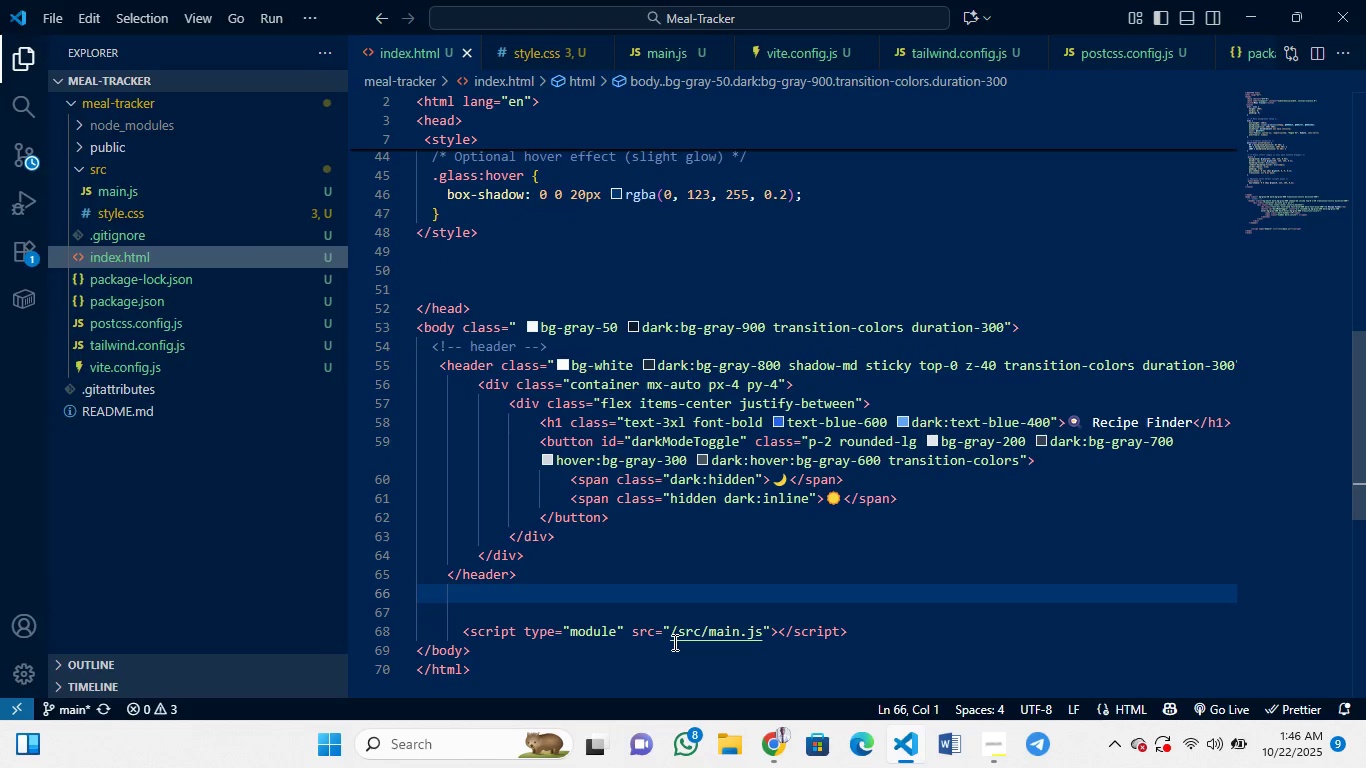 
key(Control+Z)
 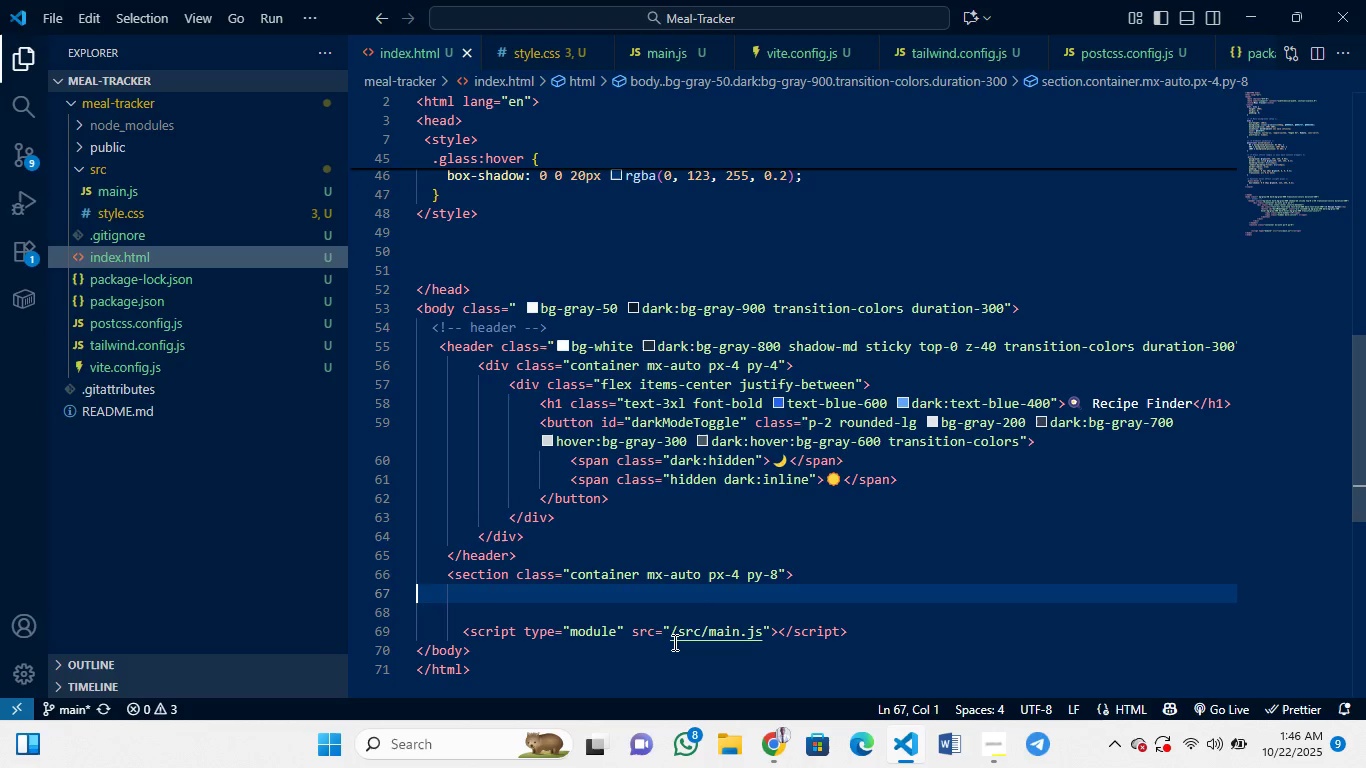 
key(Control+Z)
 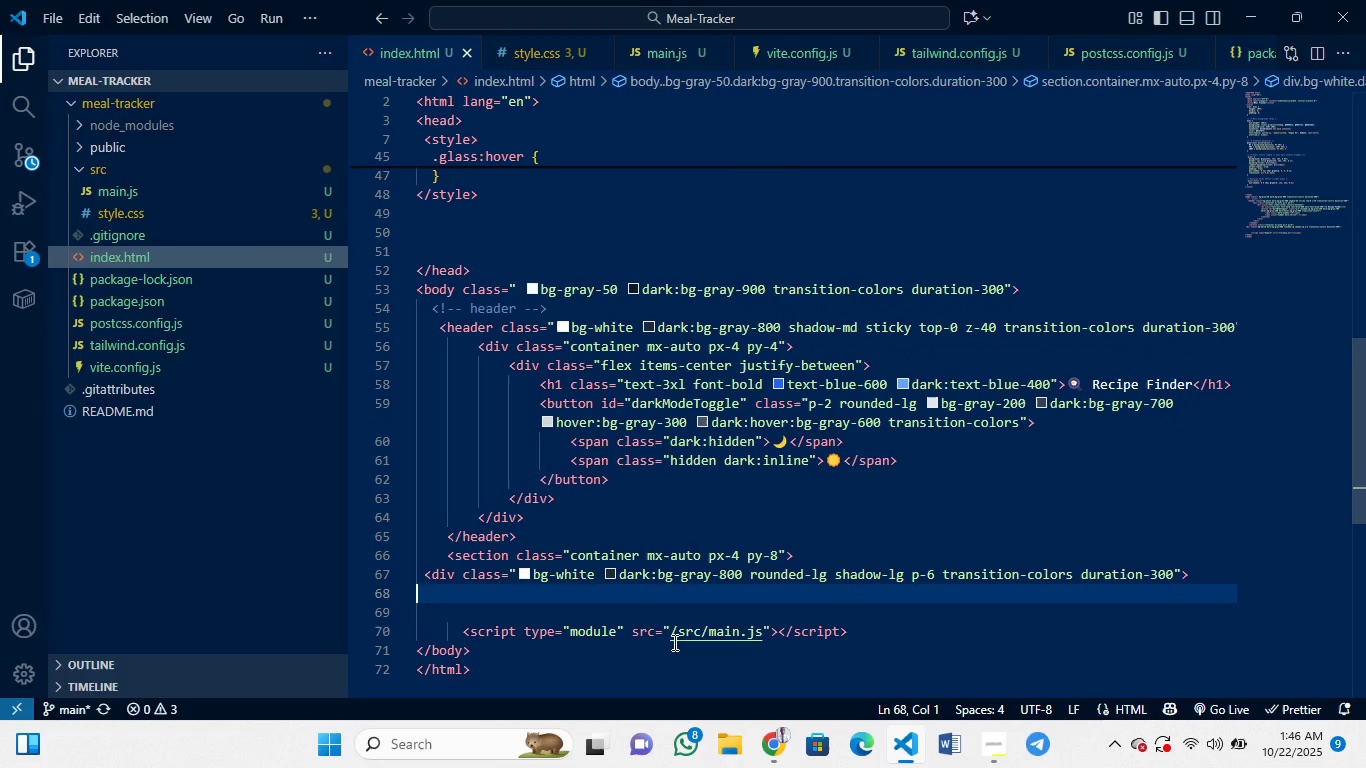 
key(Control+Z)
 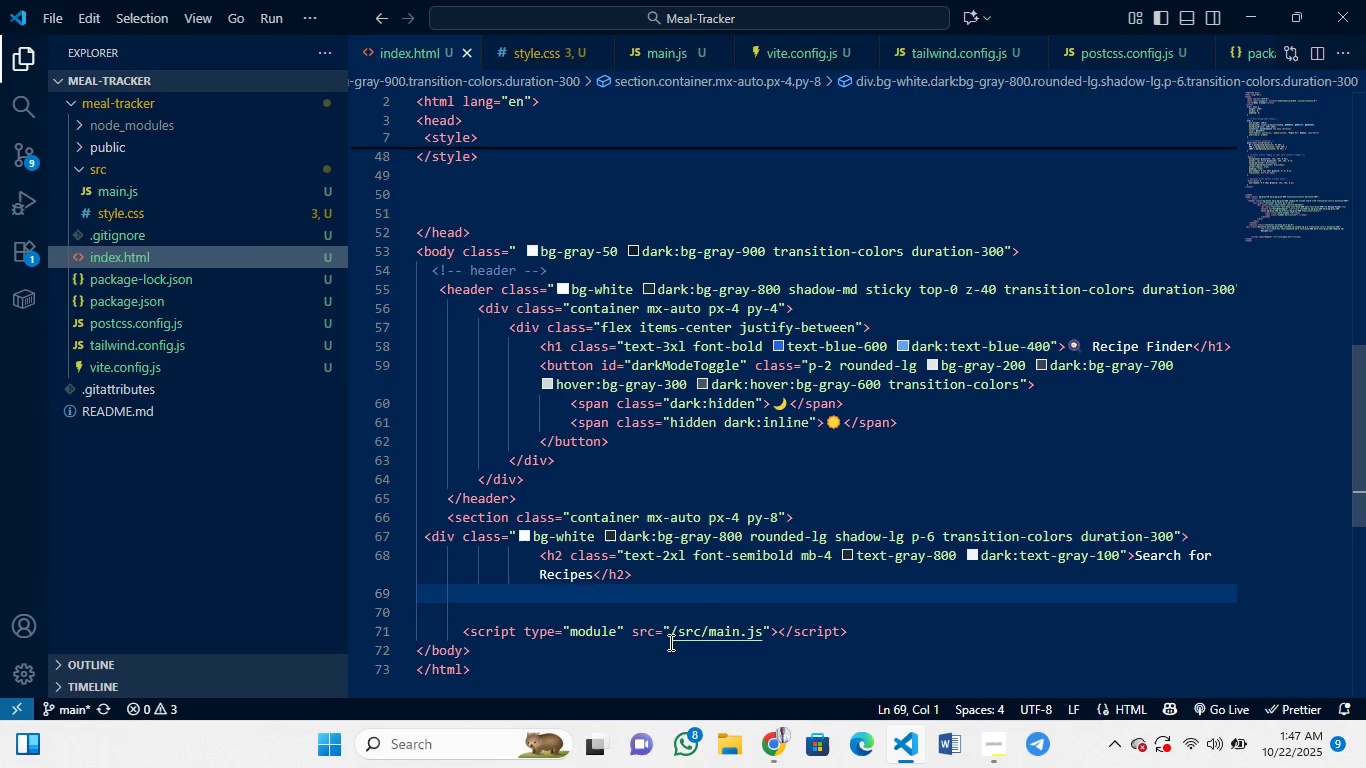 
wait(45.87)
 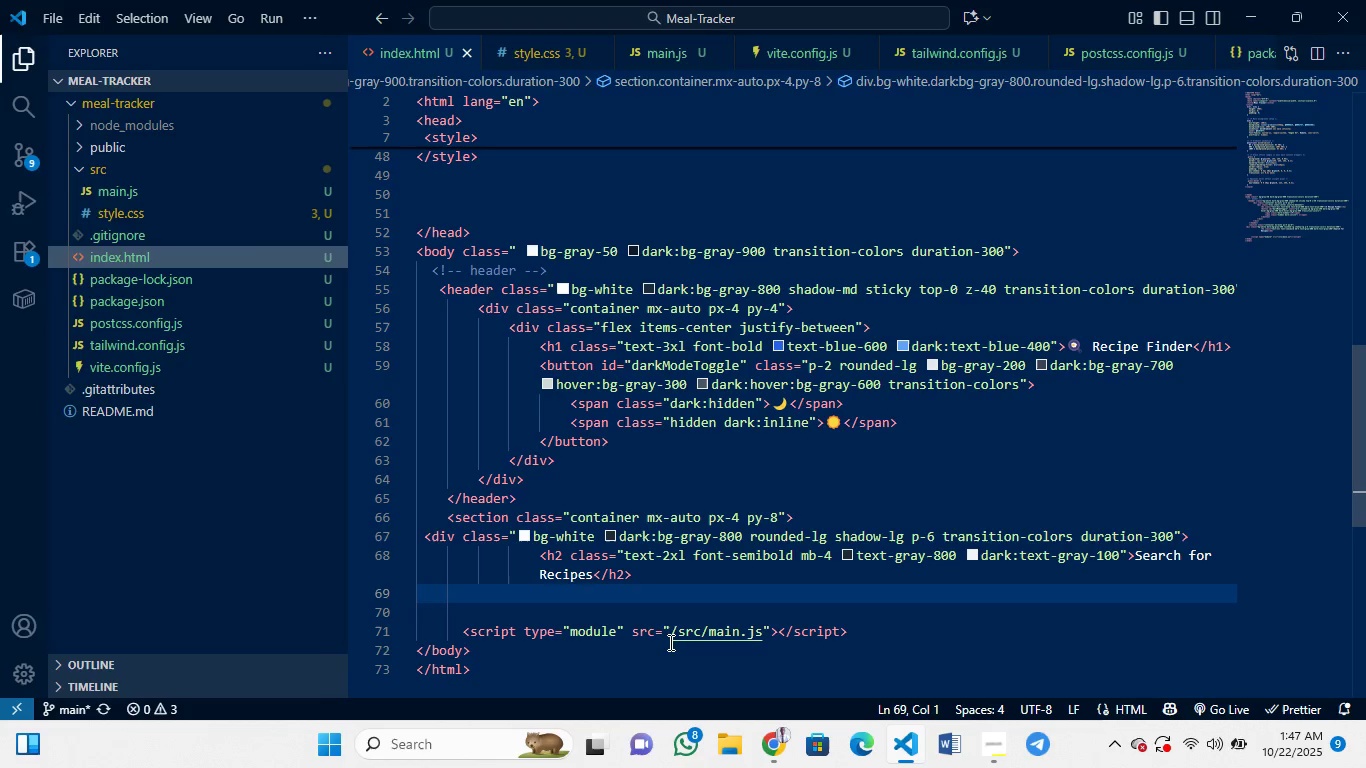 
key(Control+Z)
 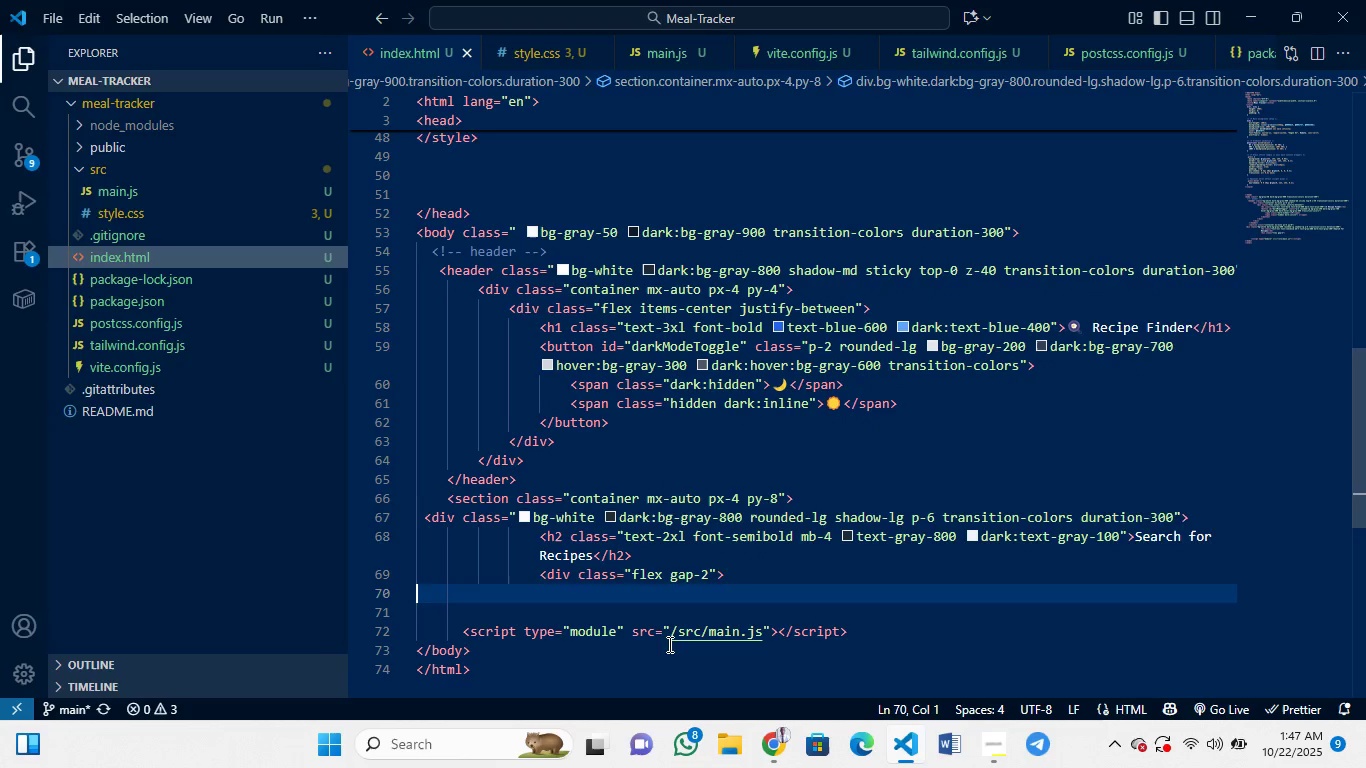 
key(Control+Z)
 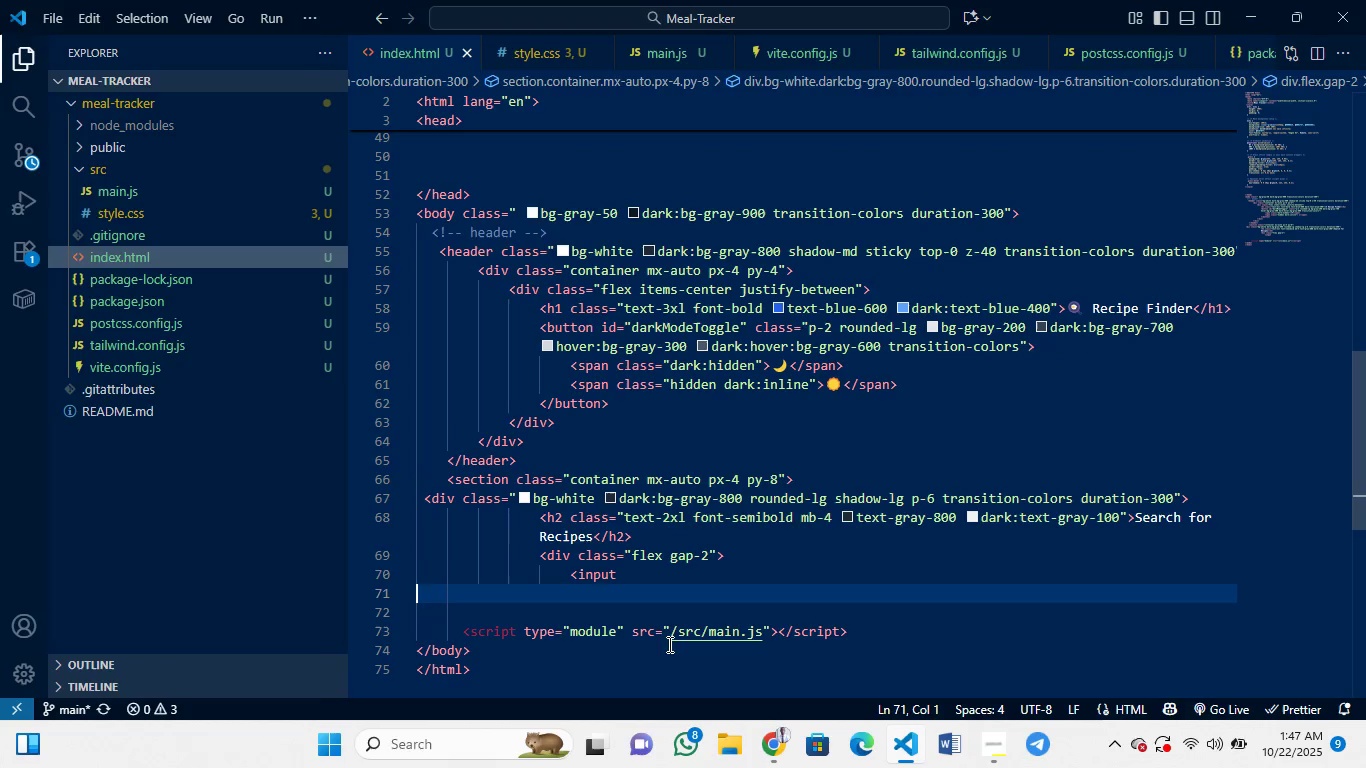 
key(Control+Z)
 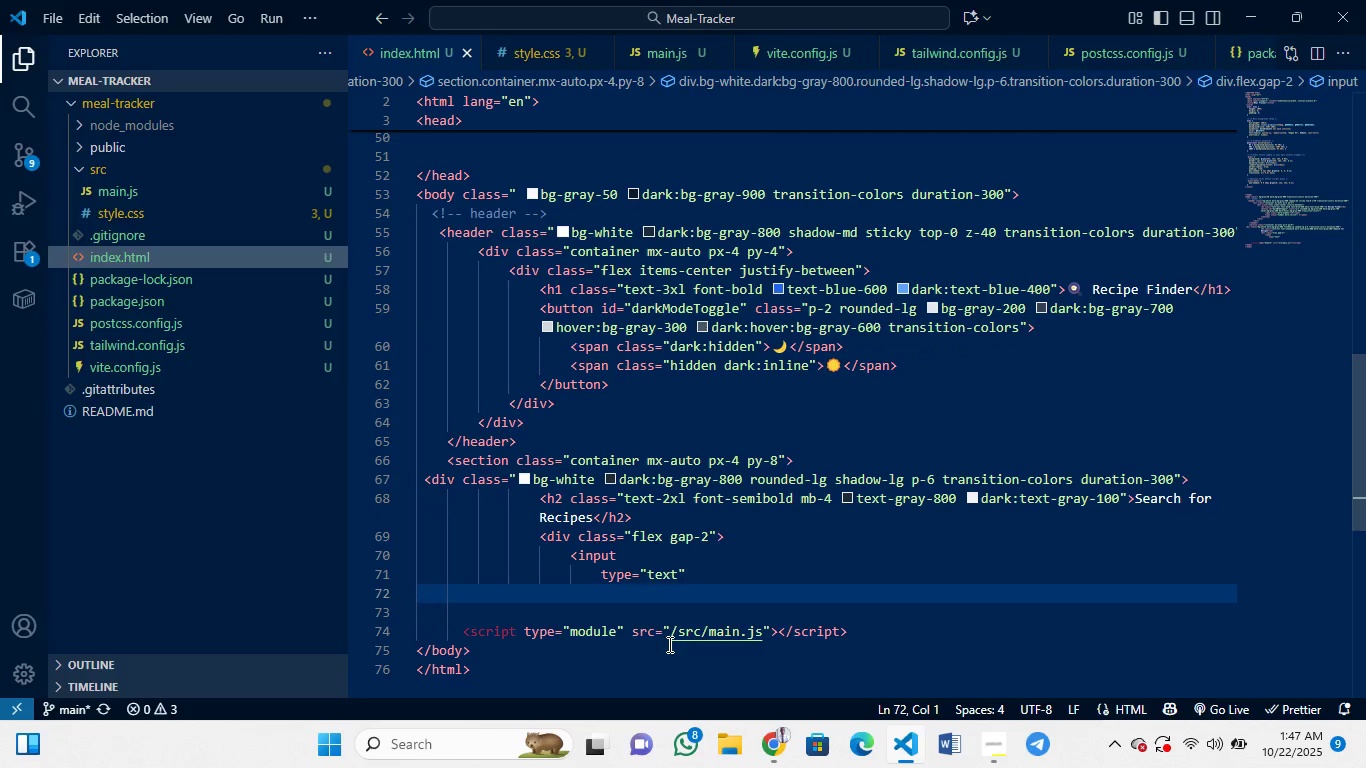 
key(Control+Z)
 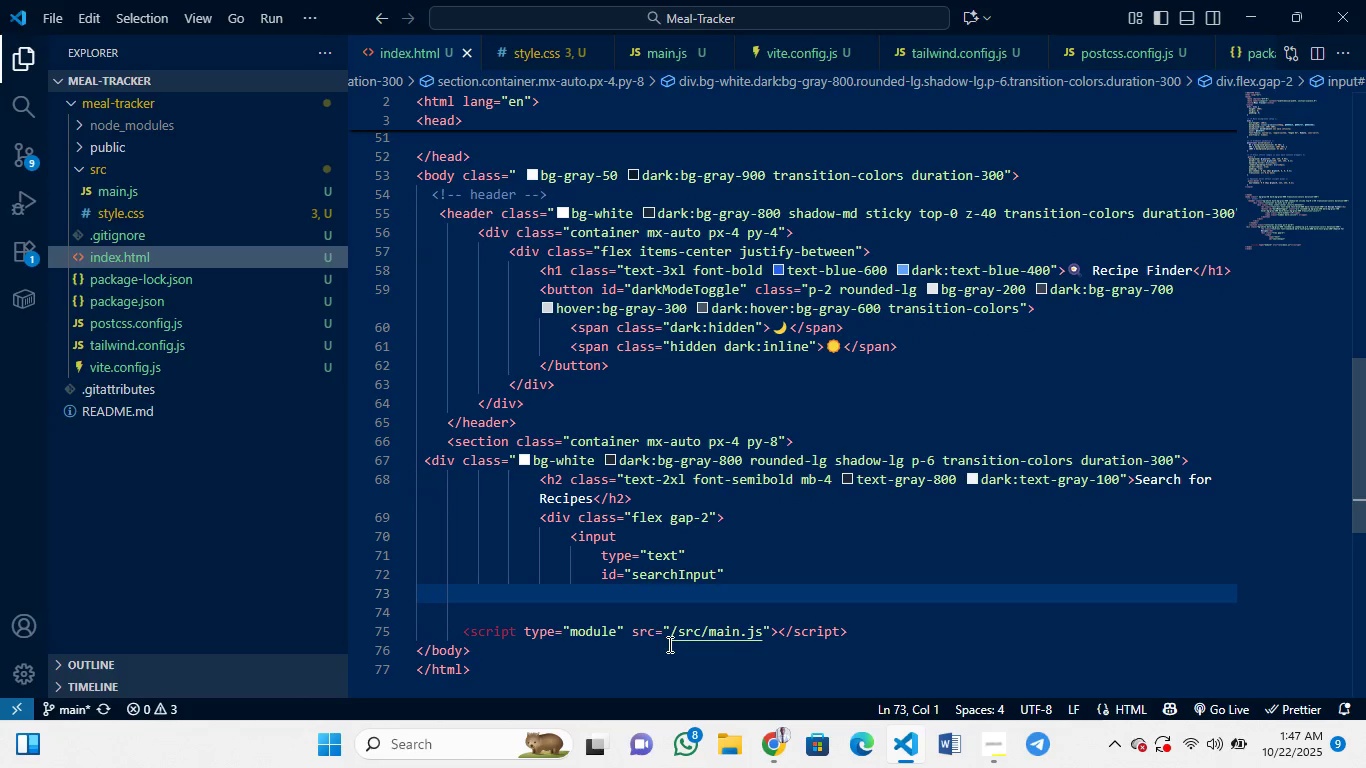 
key(Control+Z)
 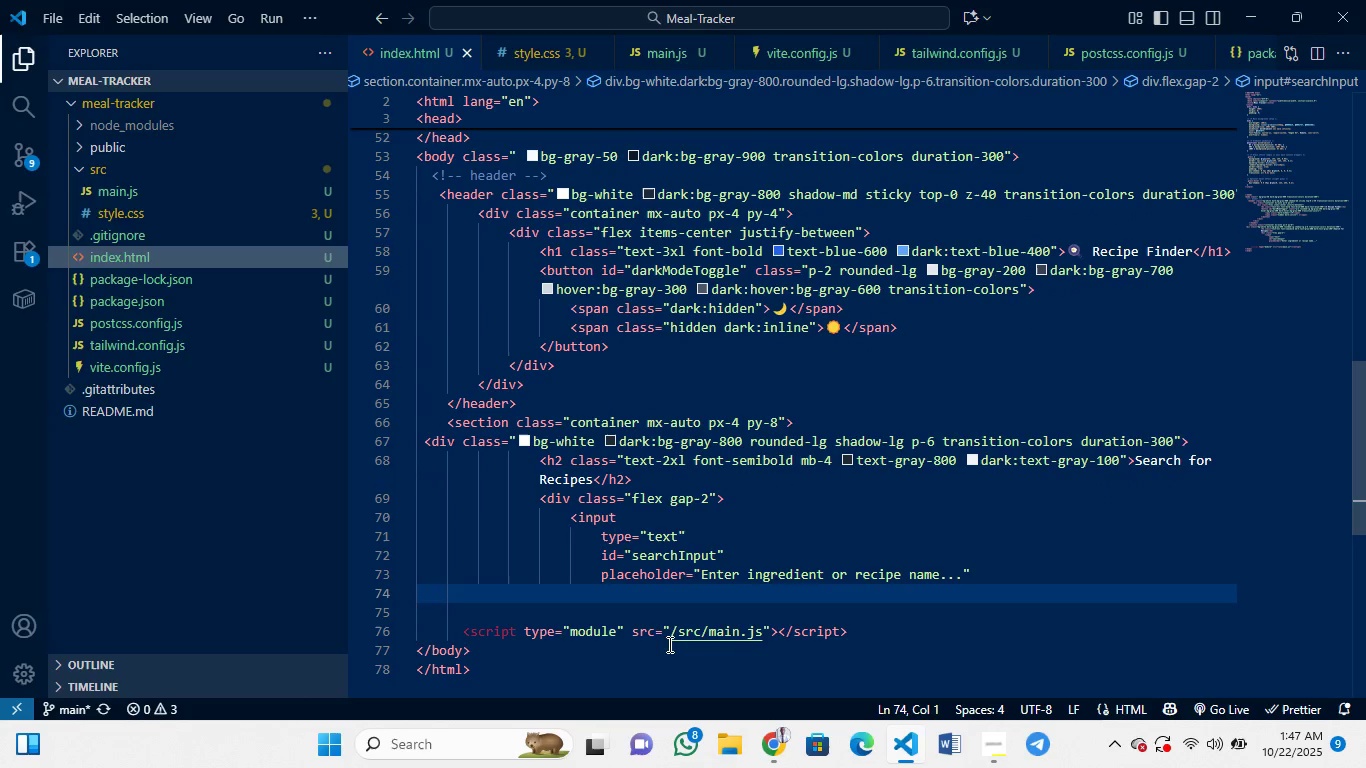 
key(Control+ControlLeft)
 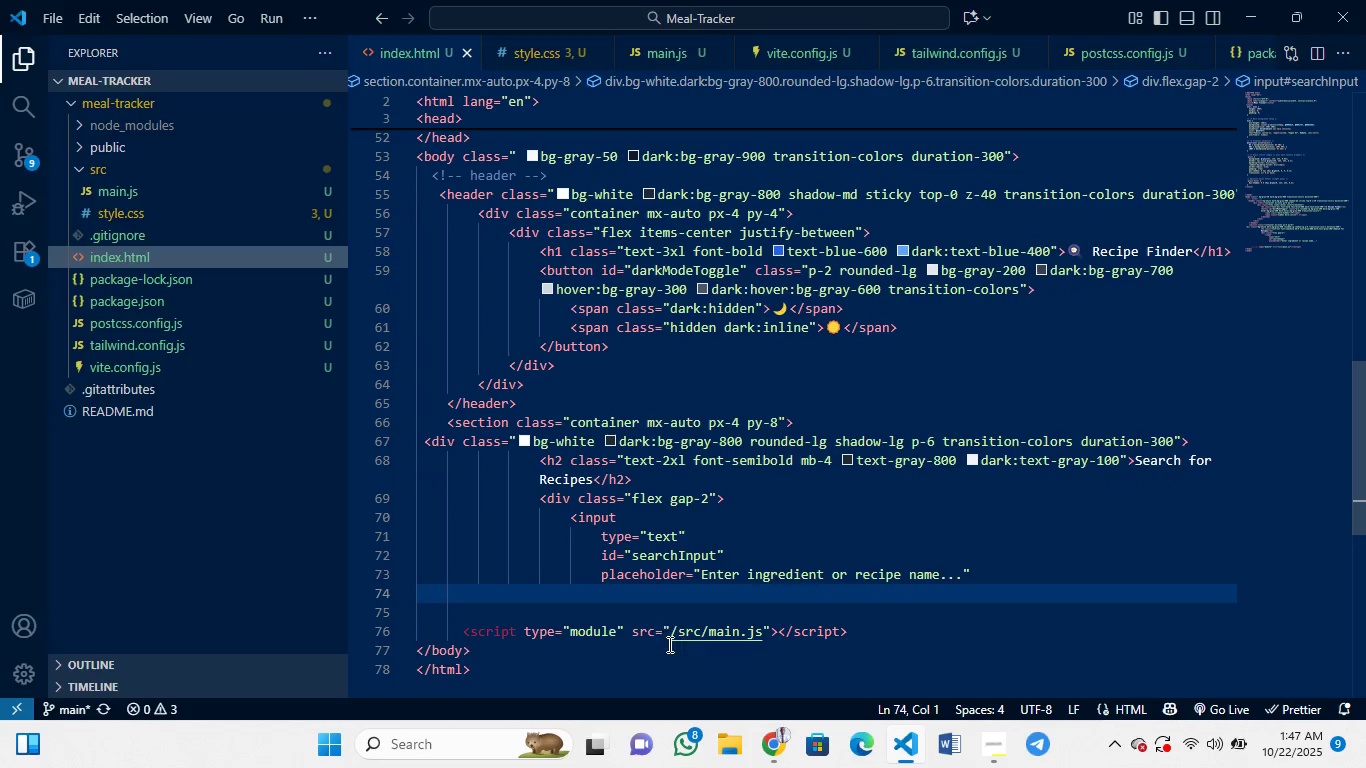 
key(Control+Z)
 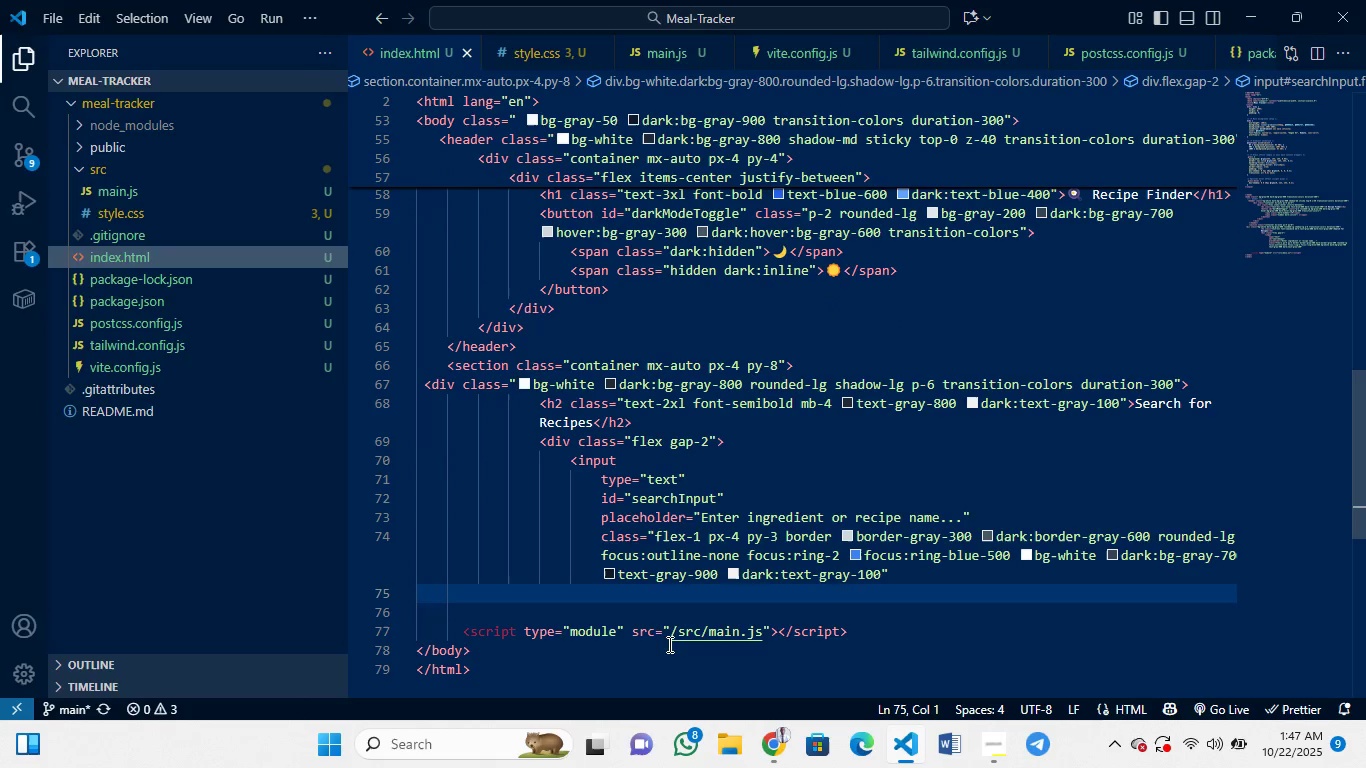 
key(Control+Z)
 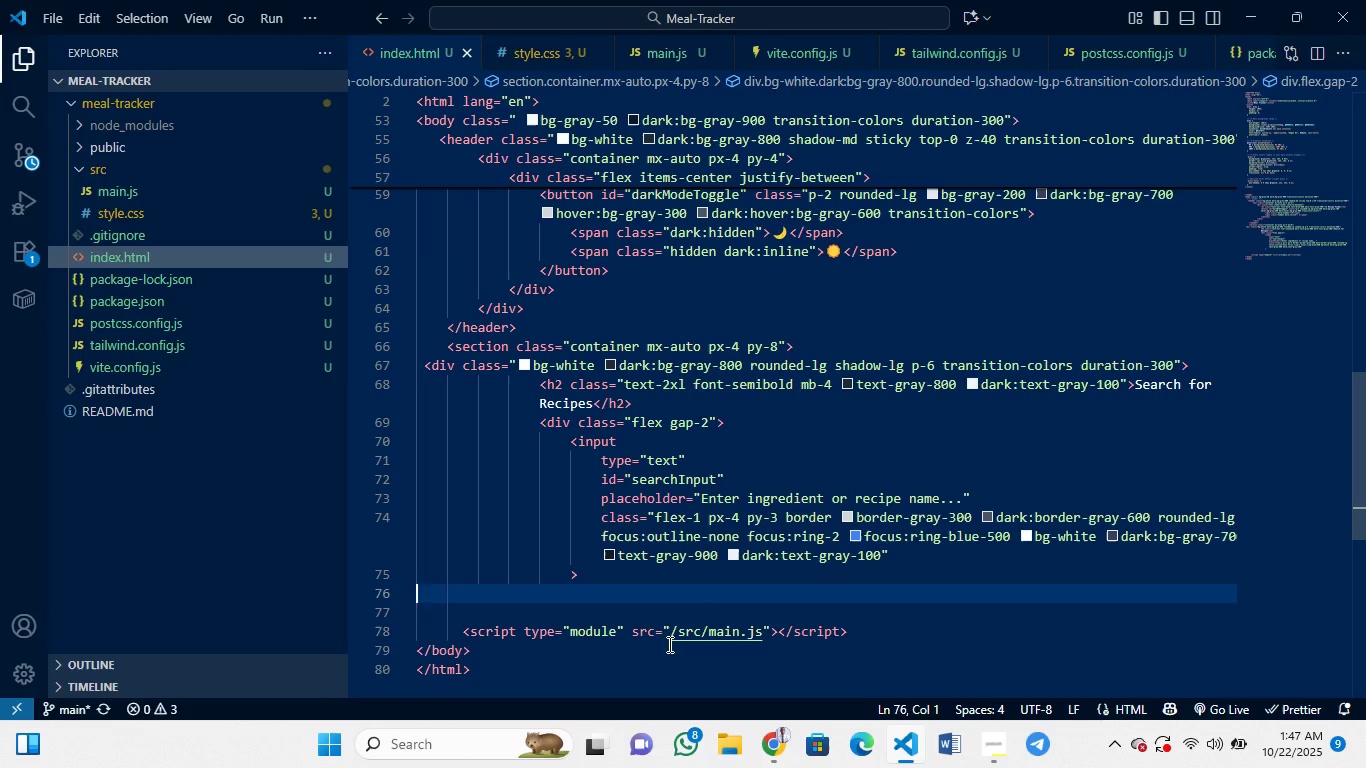 
key(Control+Z)
 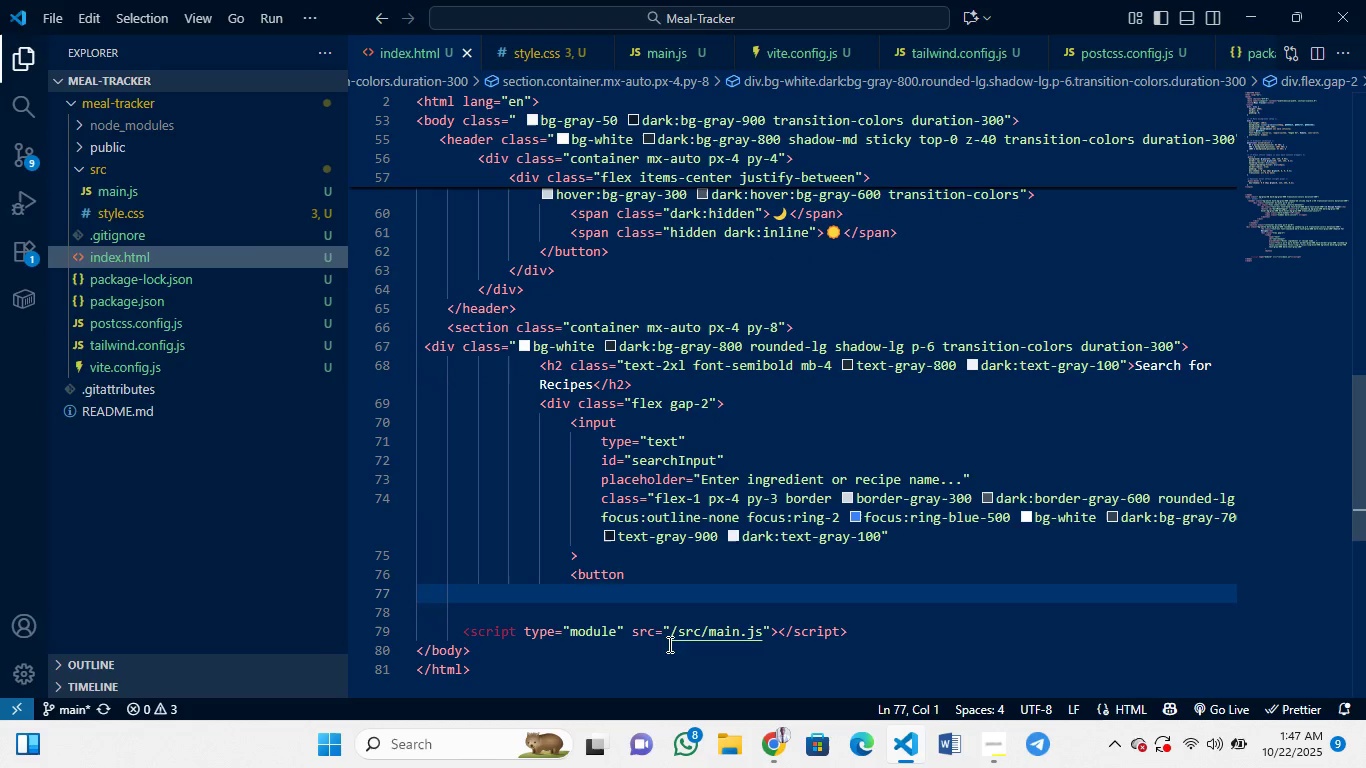 
wait(7.76)
 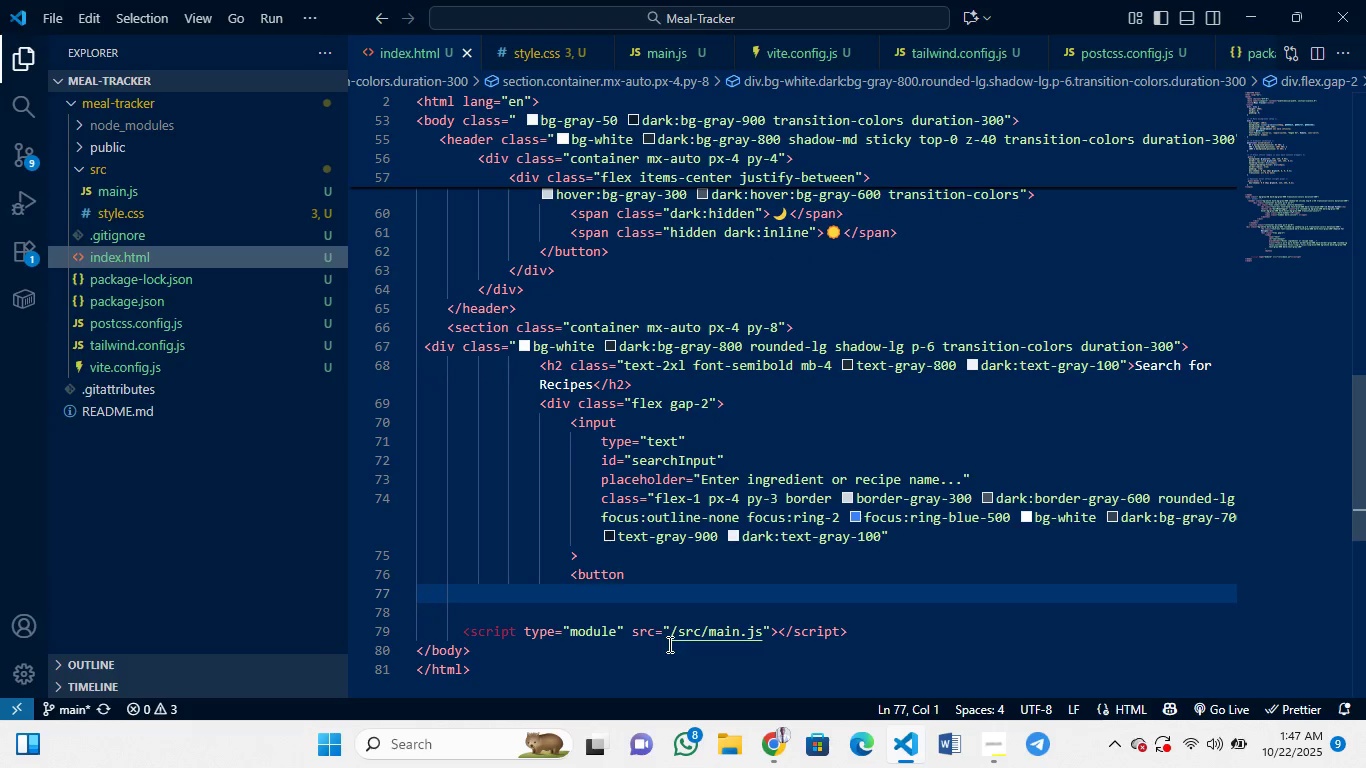 
key(Control+Z)
 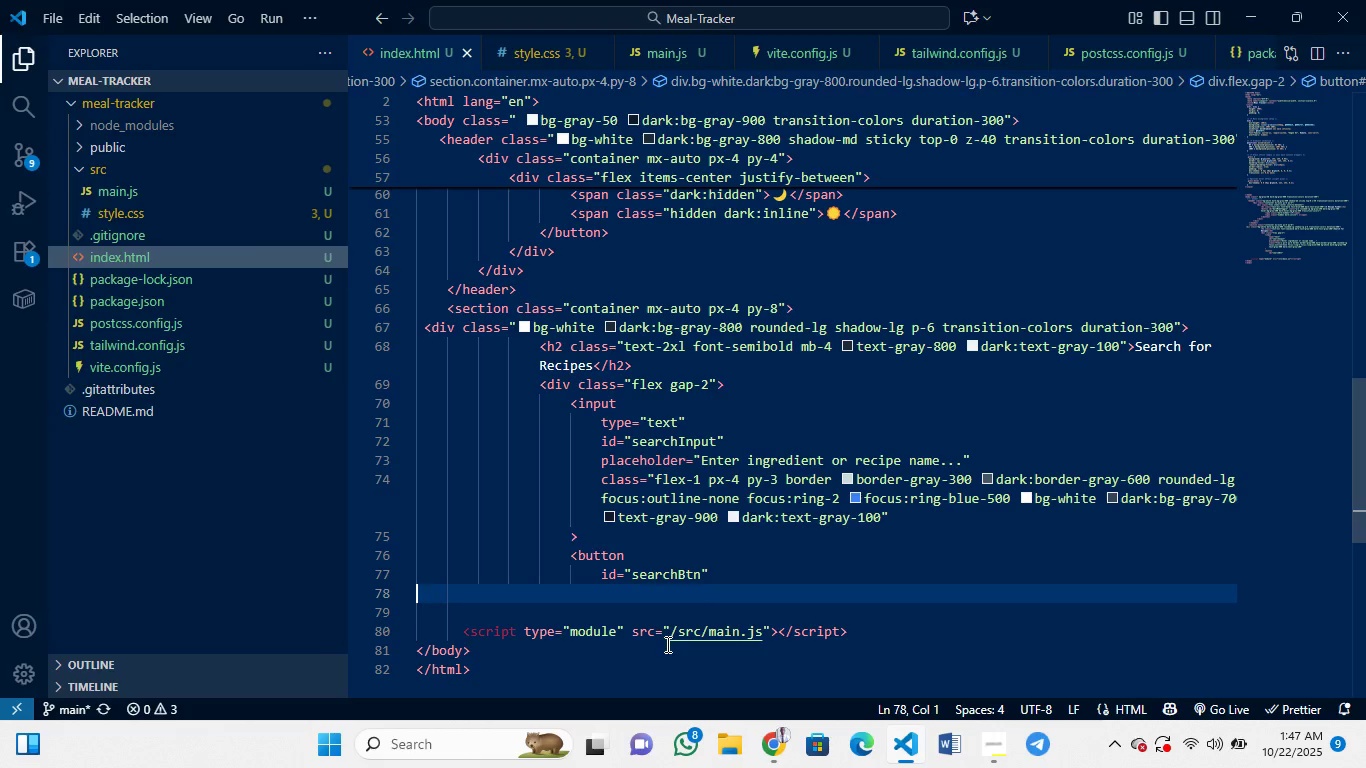 
wait(8.41)
 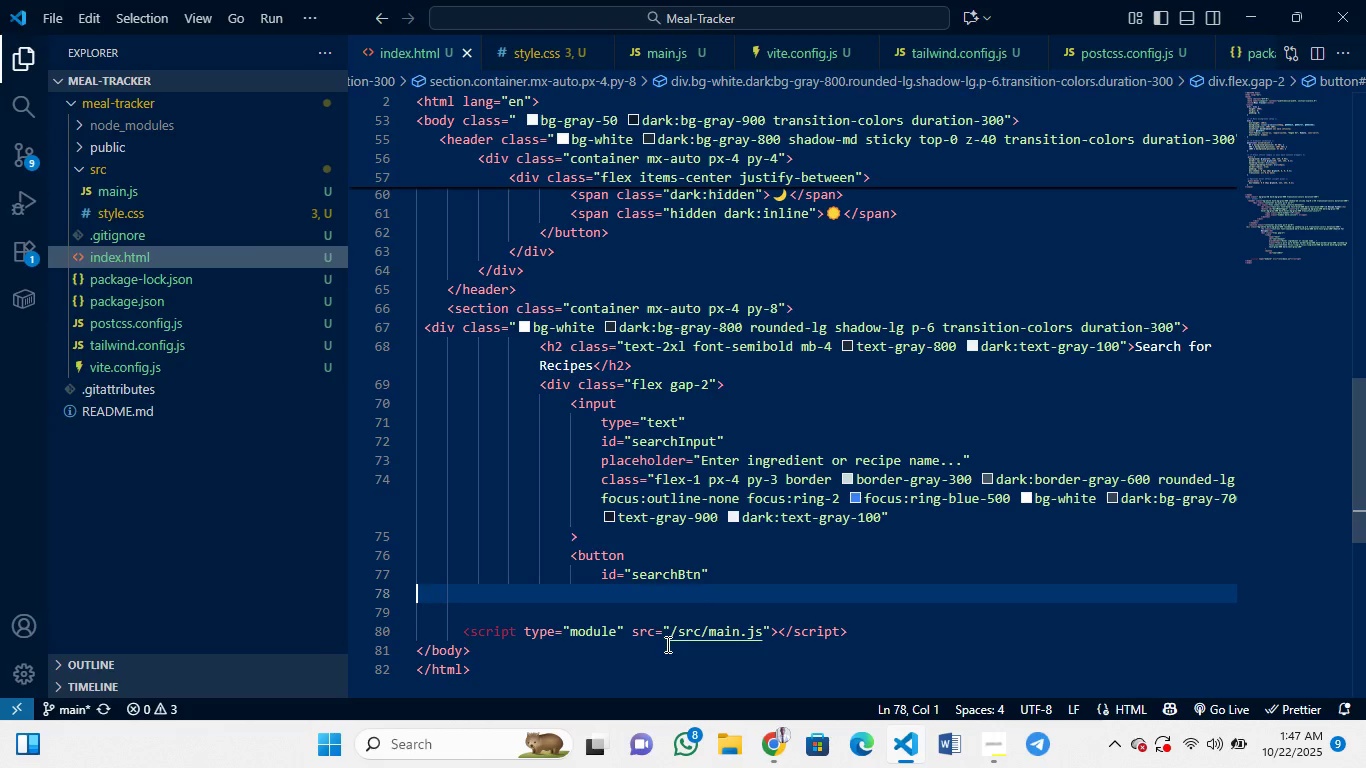 
key(Control+Z)
 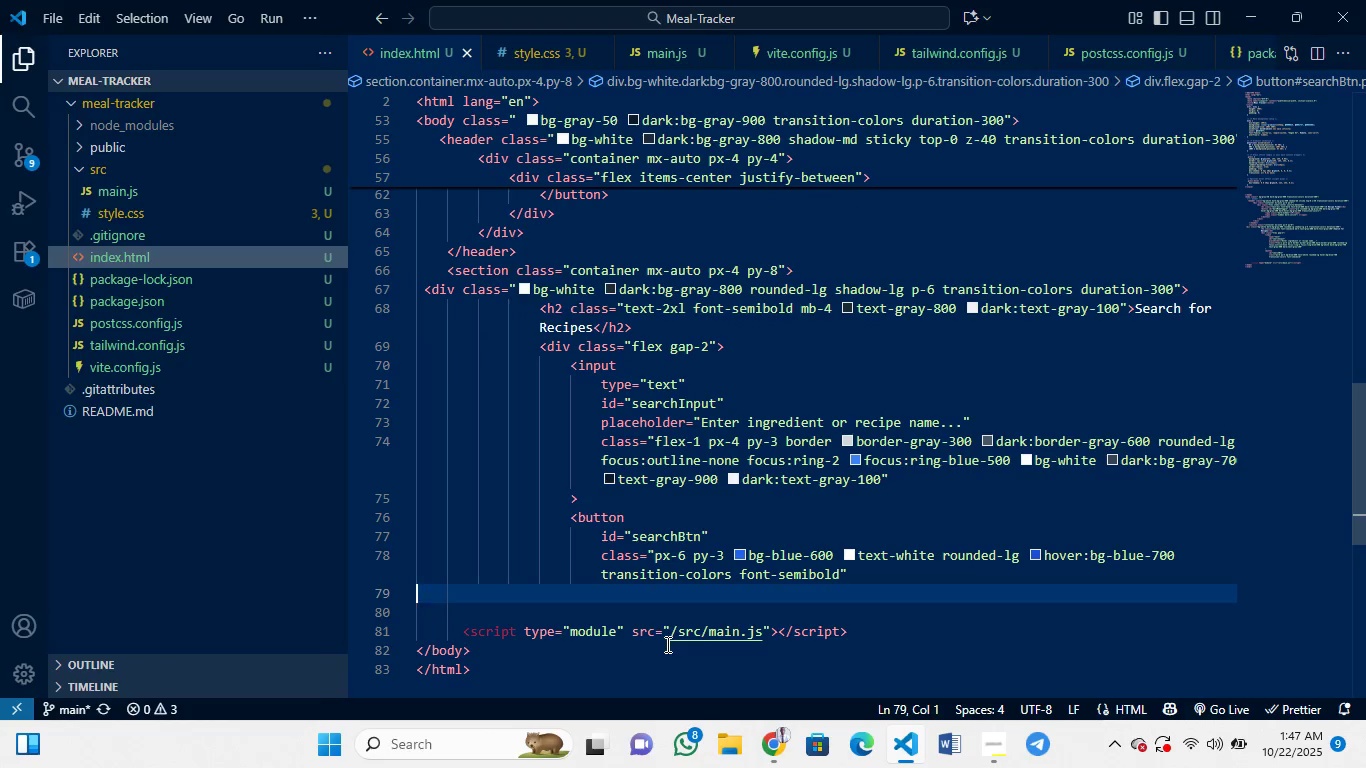 
wait(5.2)
 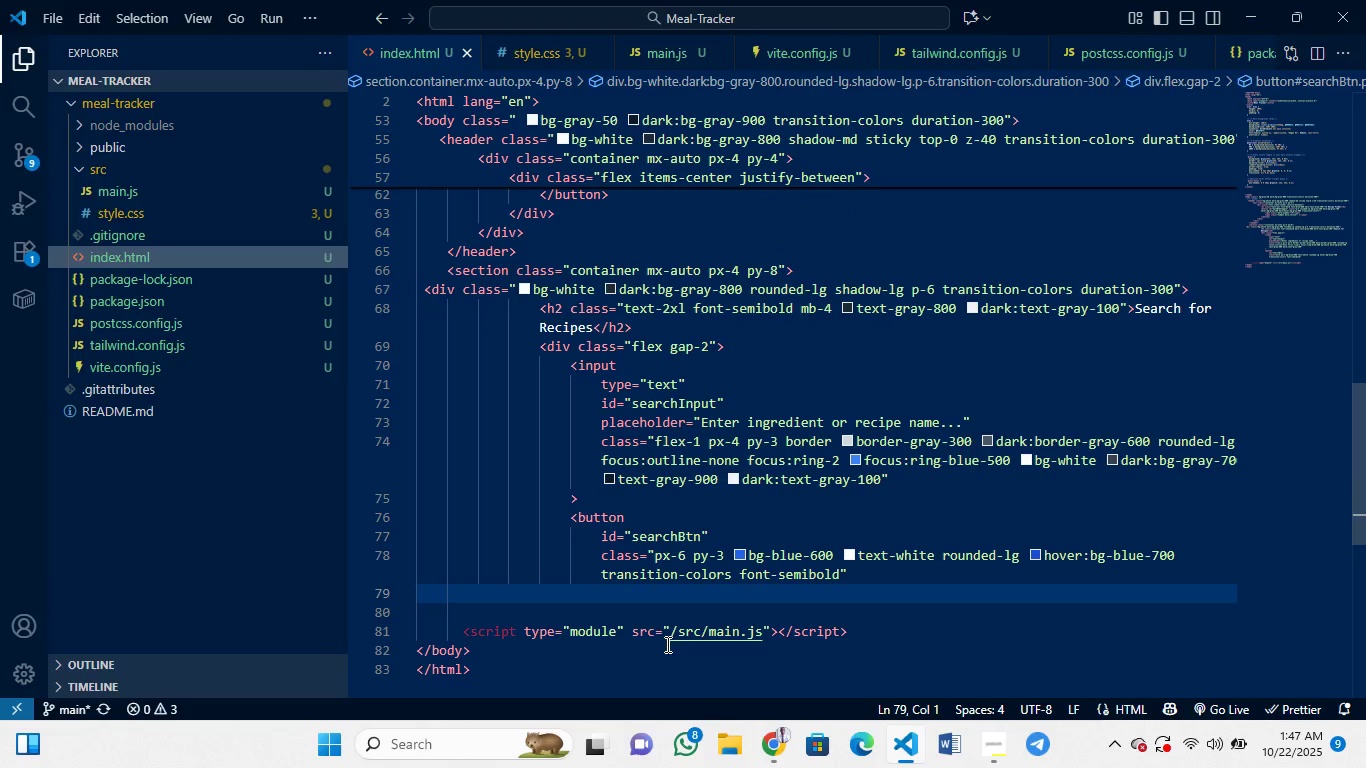 
key(Control+Z)
 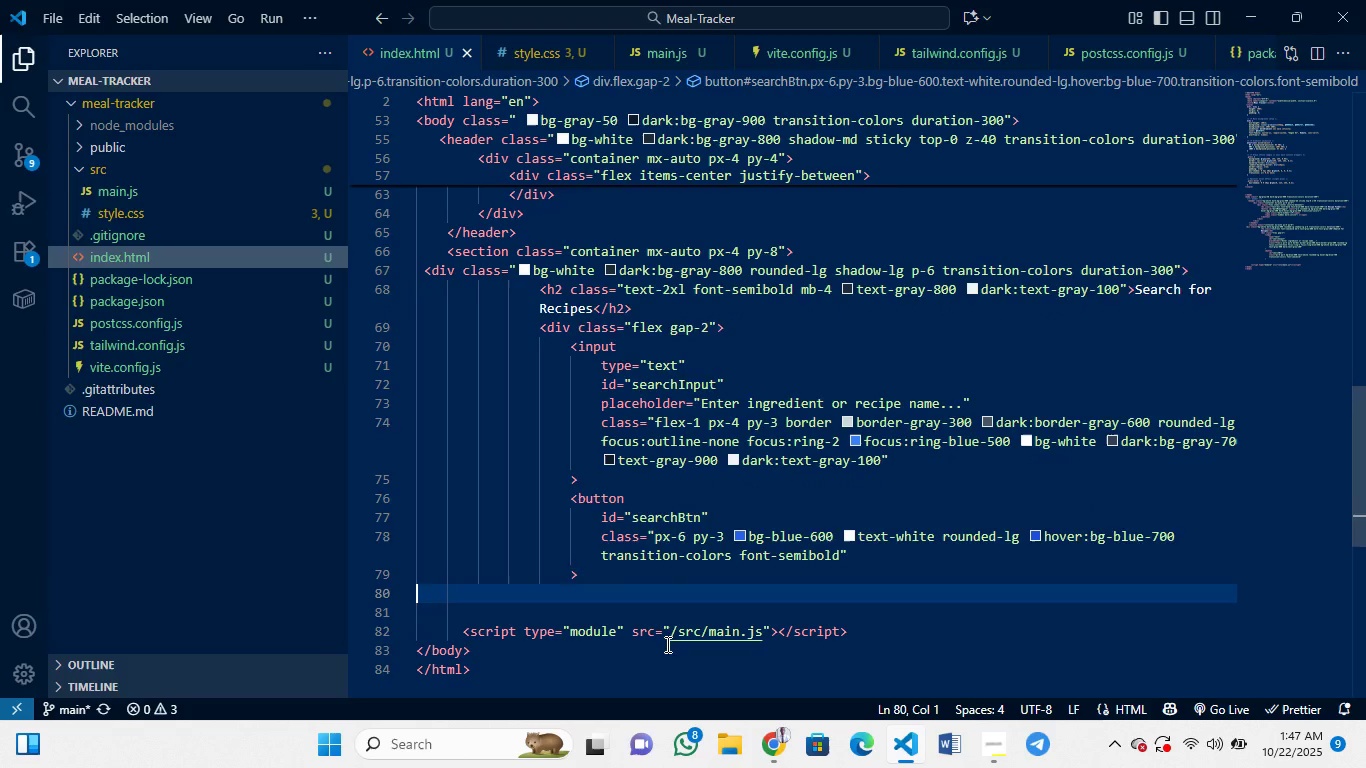 
key(Control+Z)
 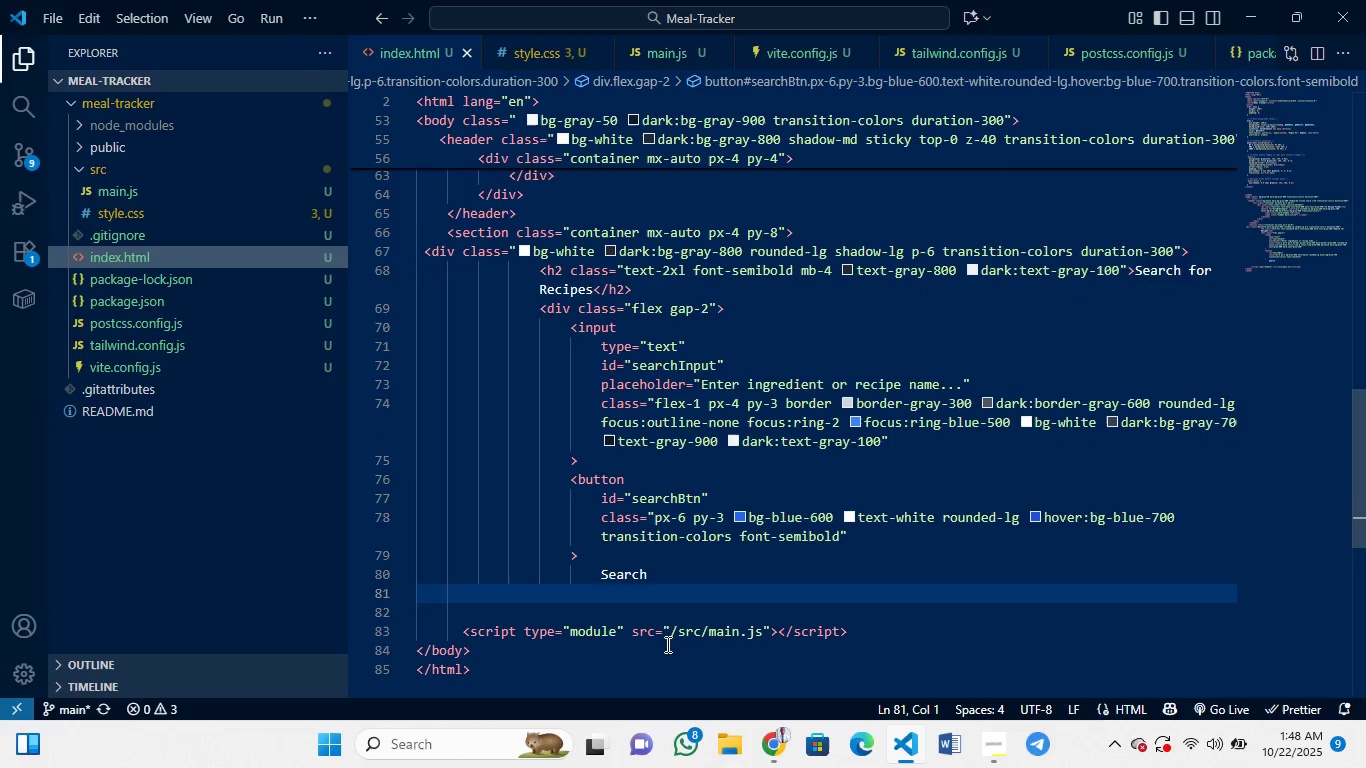 
key(Control+Z)
 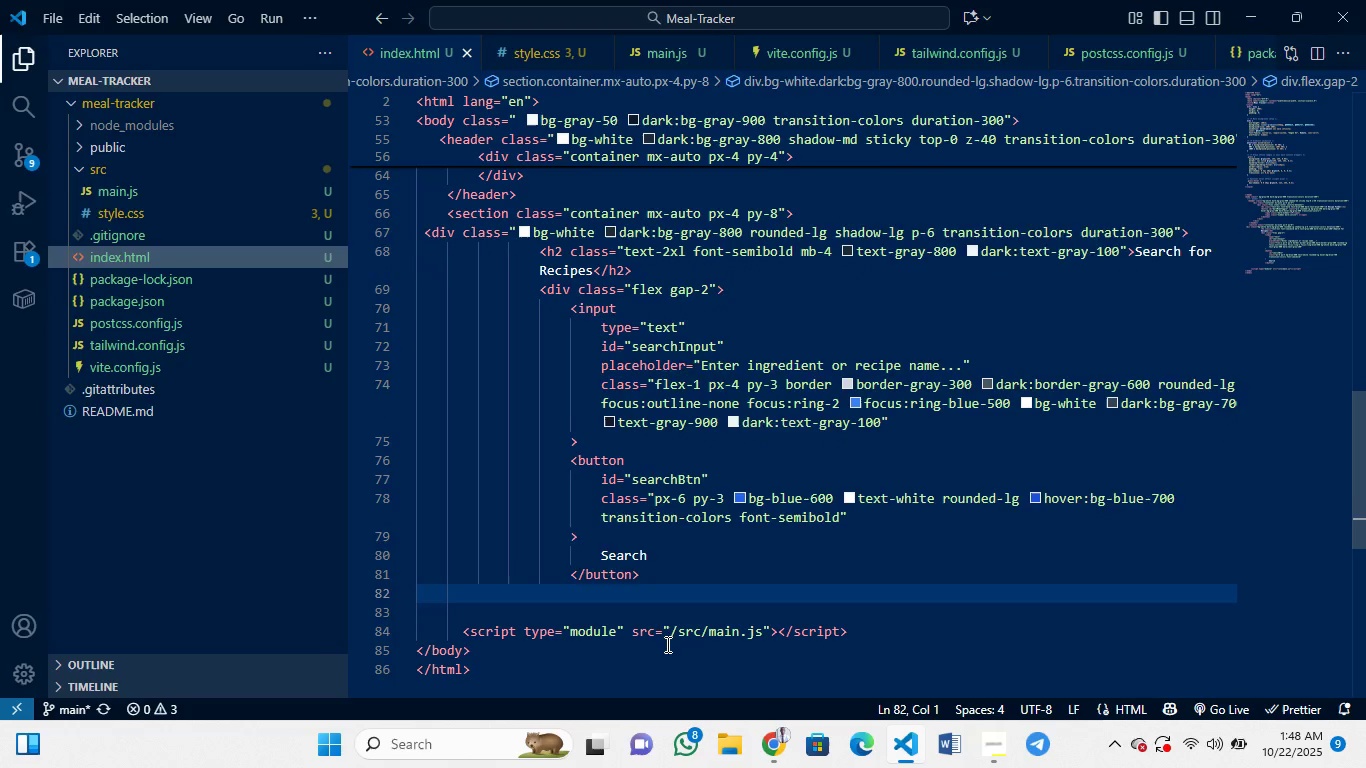 
key(Control+Z)
 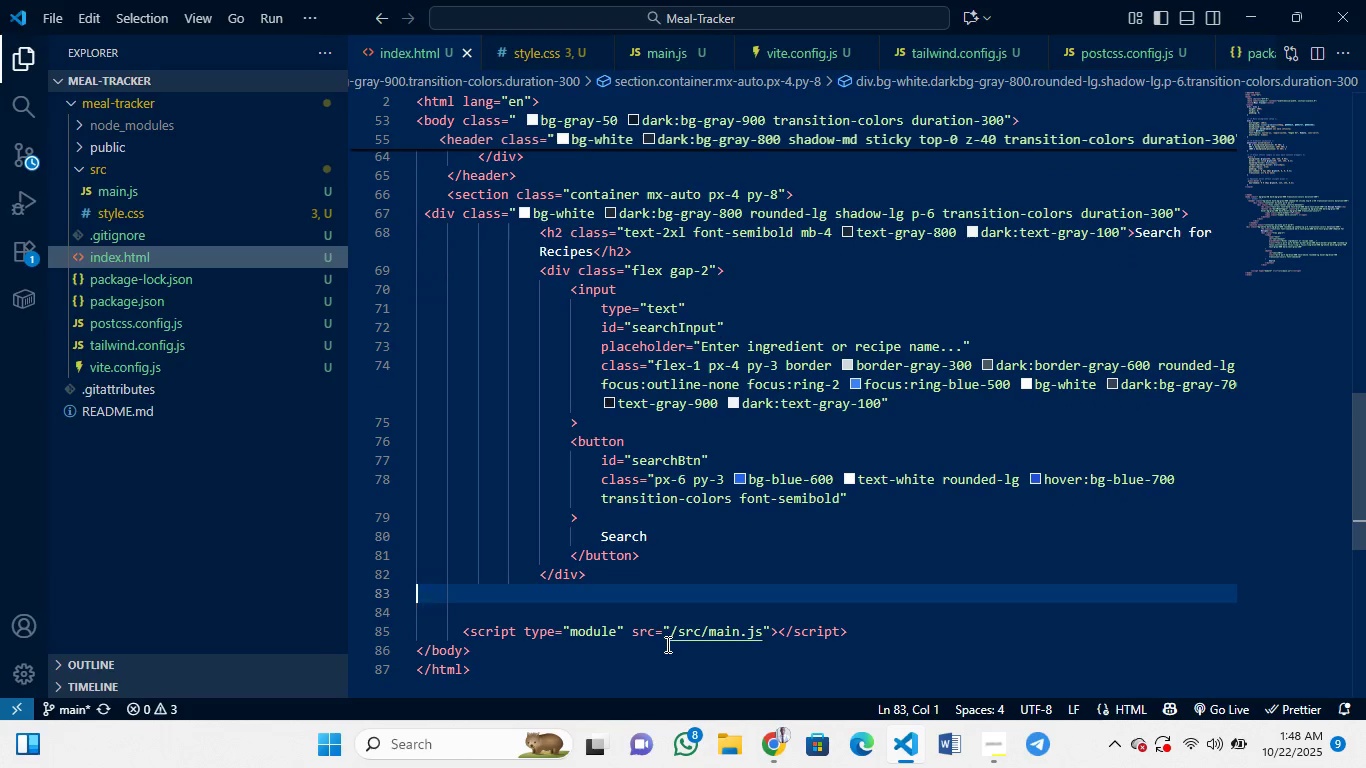 
key(Control+Z)
 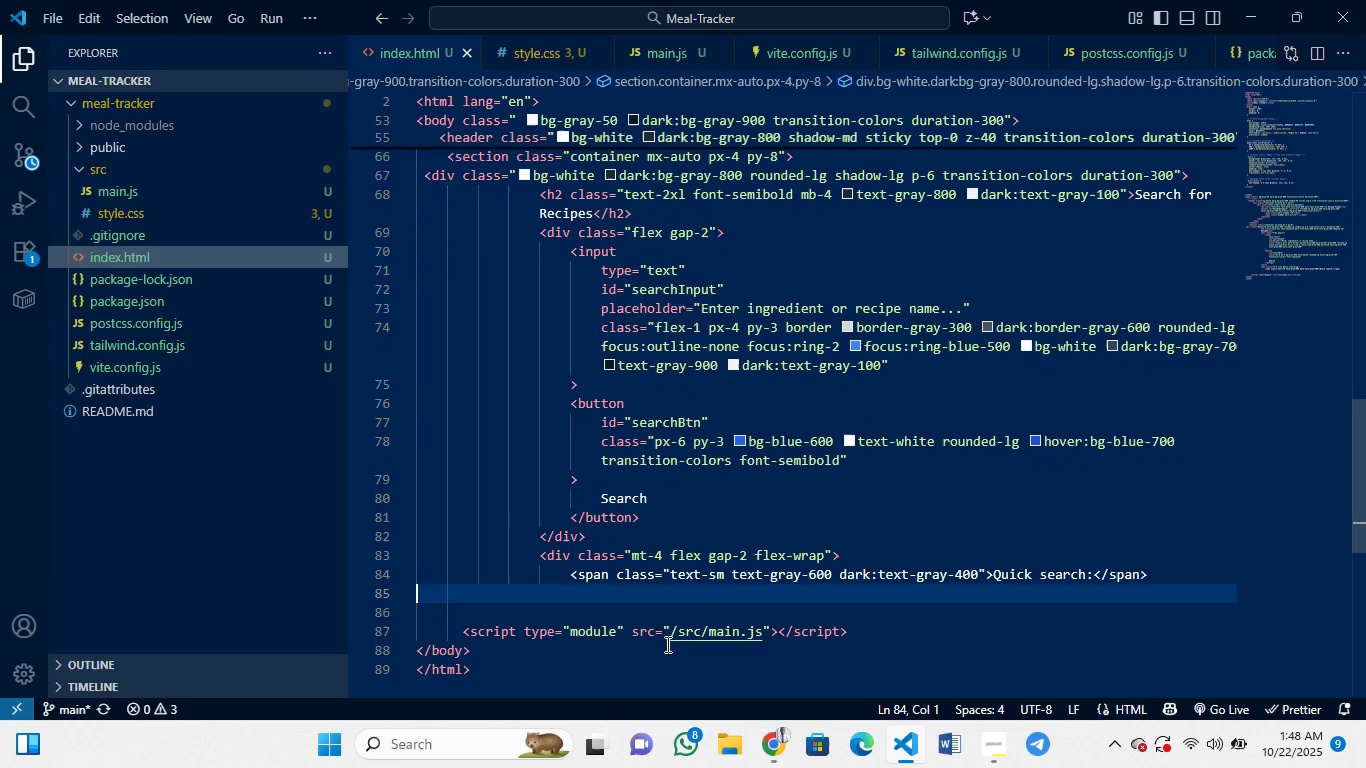 
key(Control+Z)
 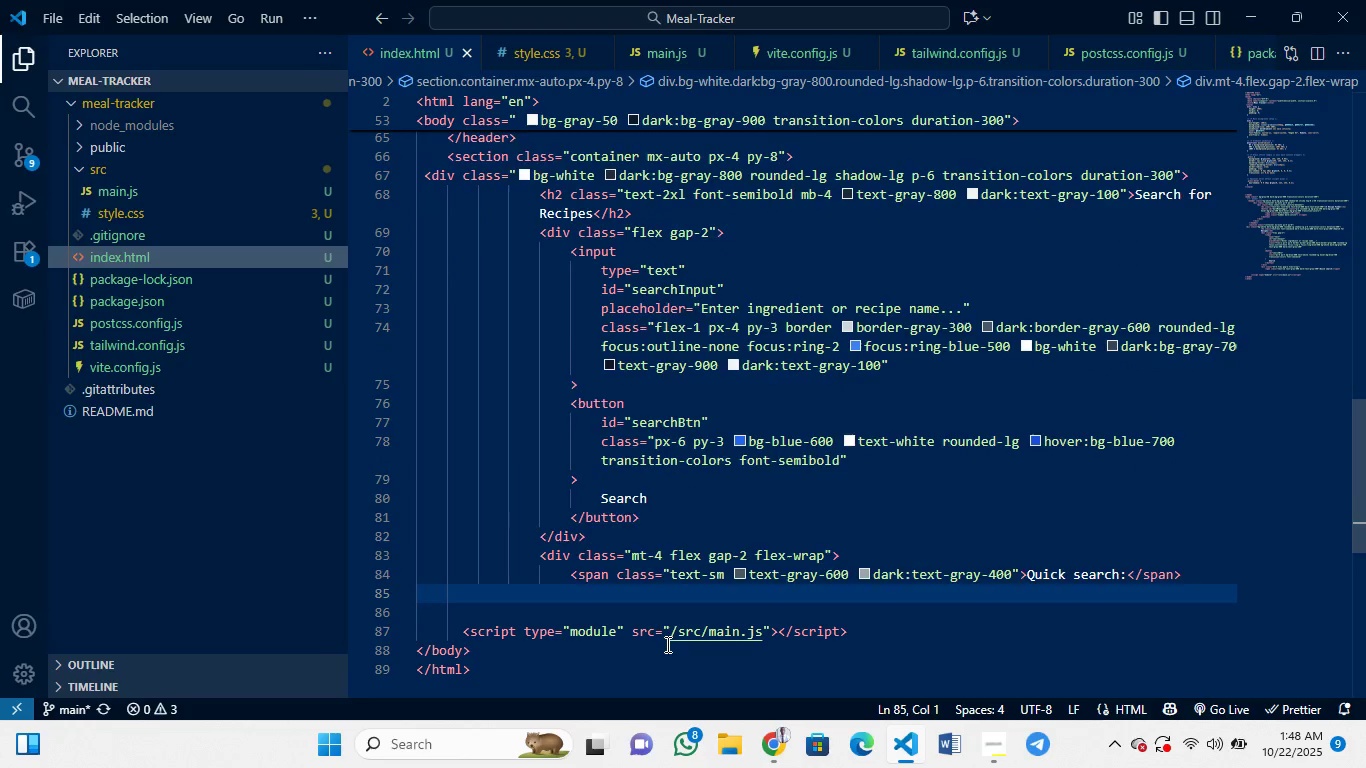 
key(Control+Z)
 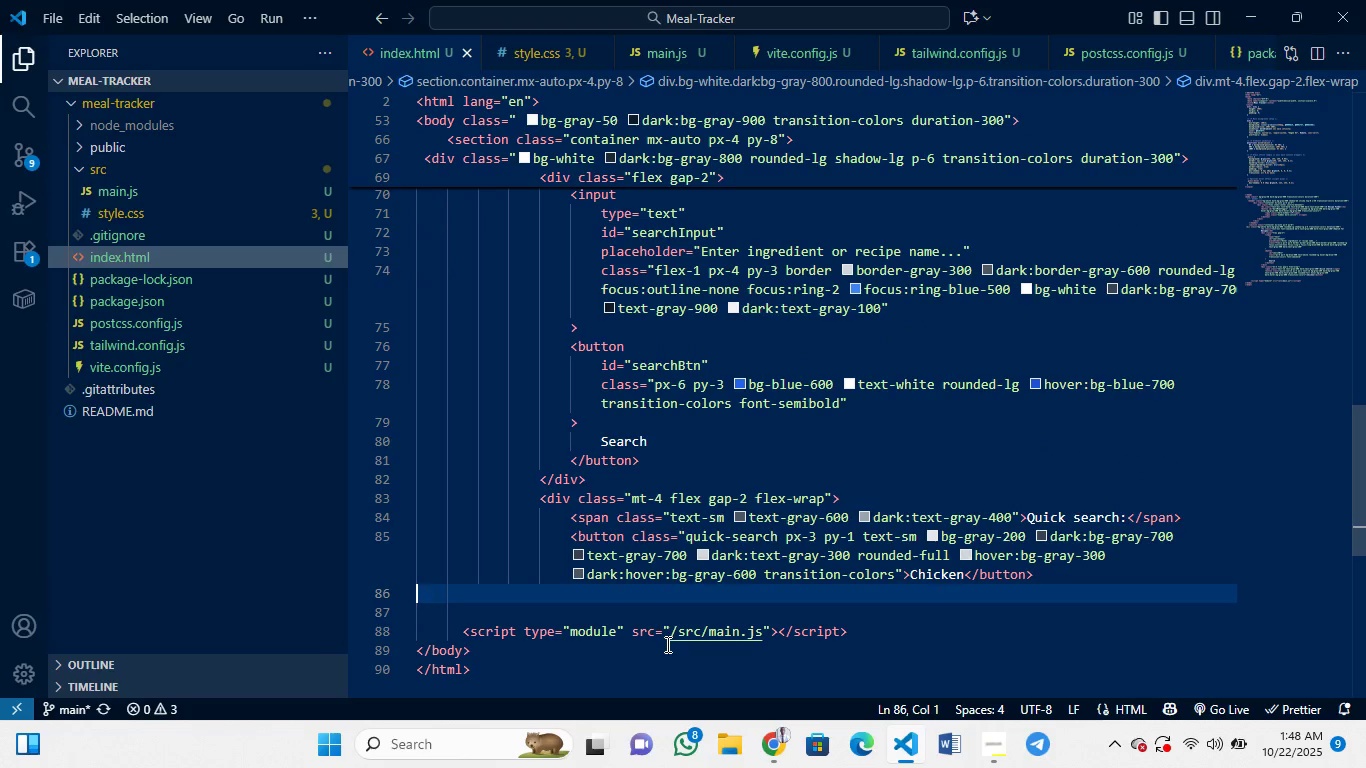 
key(Control+Z)
 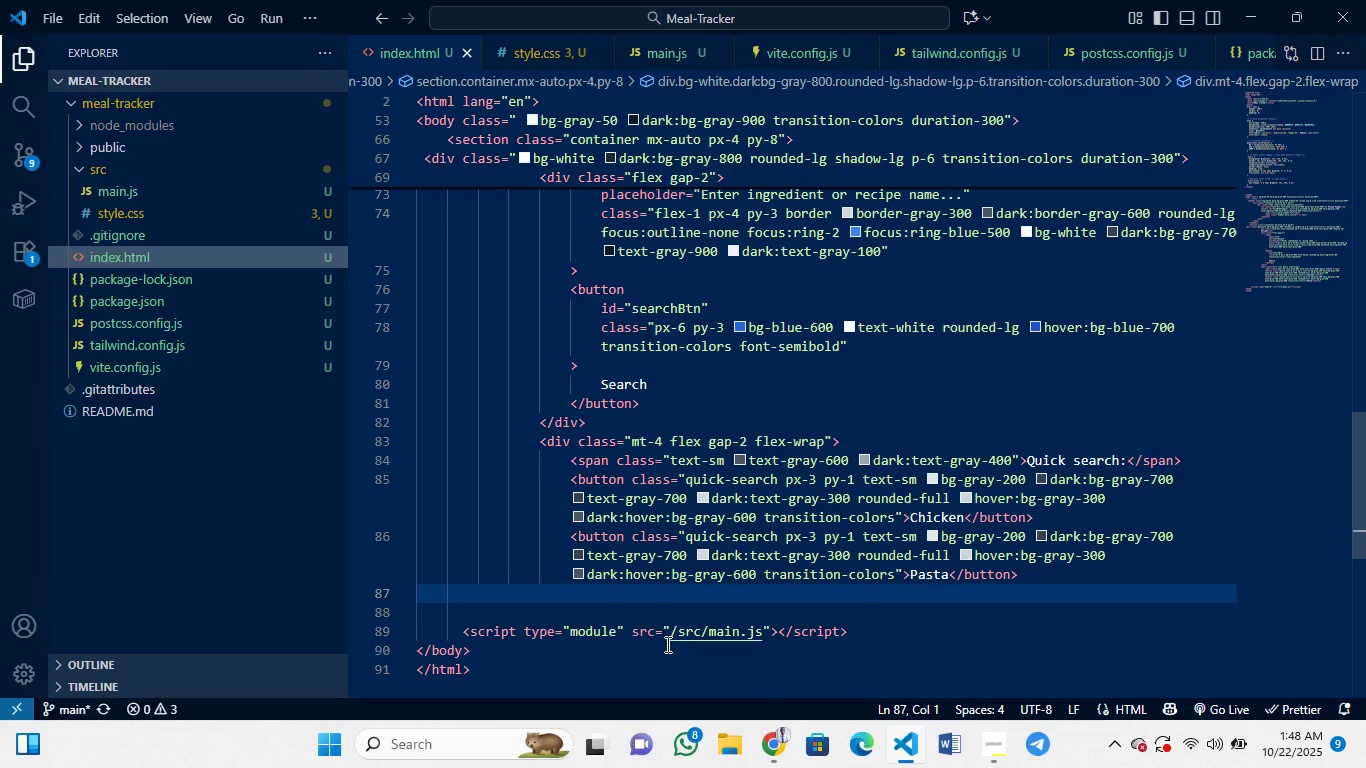 
key(Control+Z)
 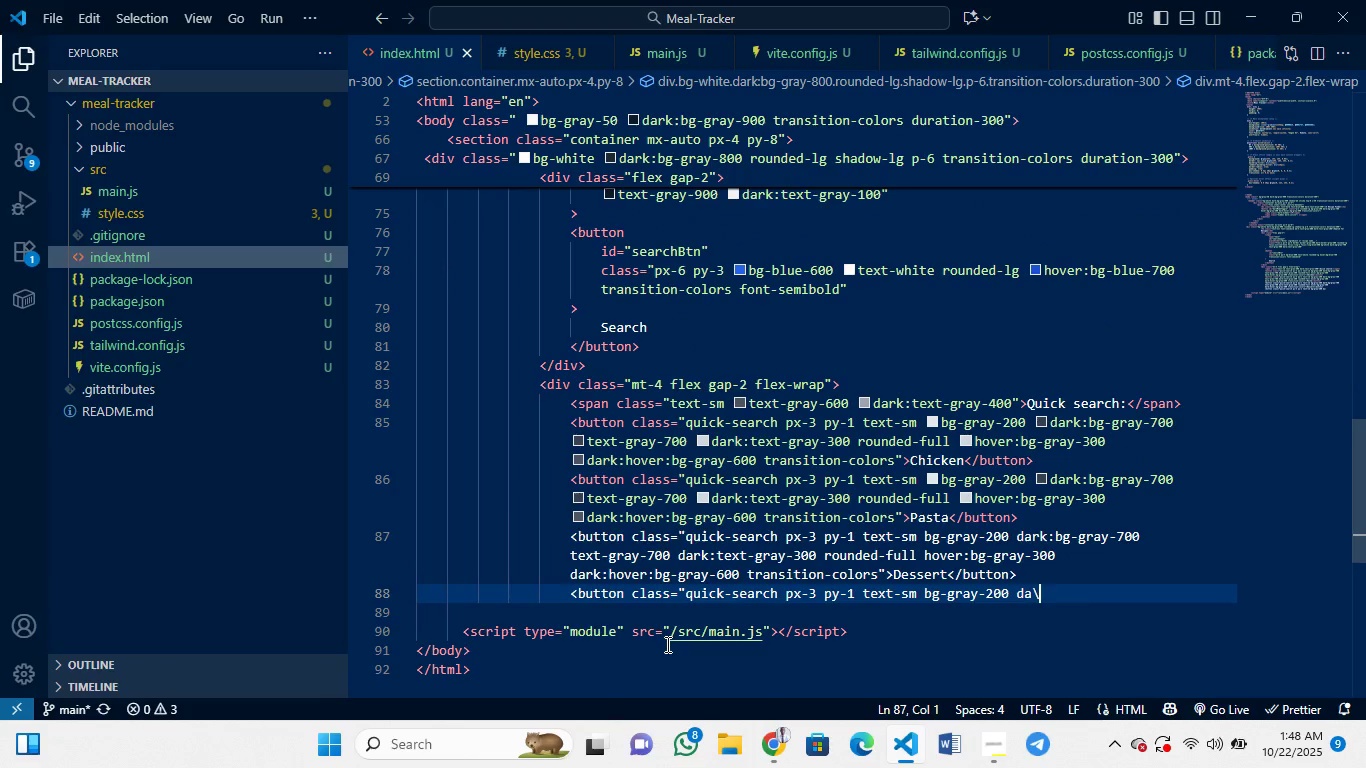 
key(Control+Z)
 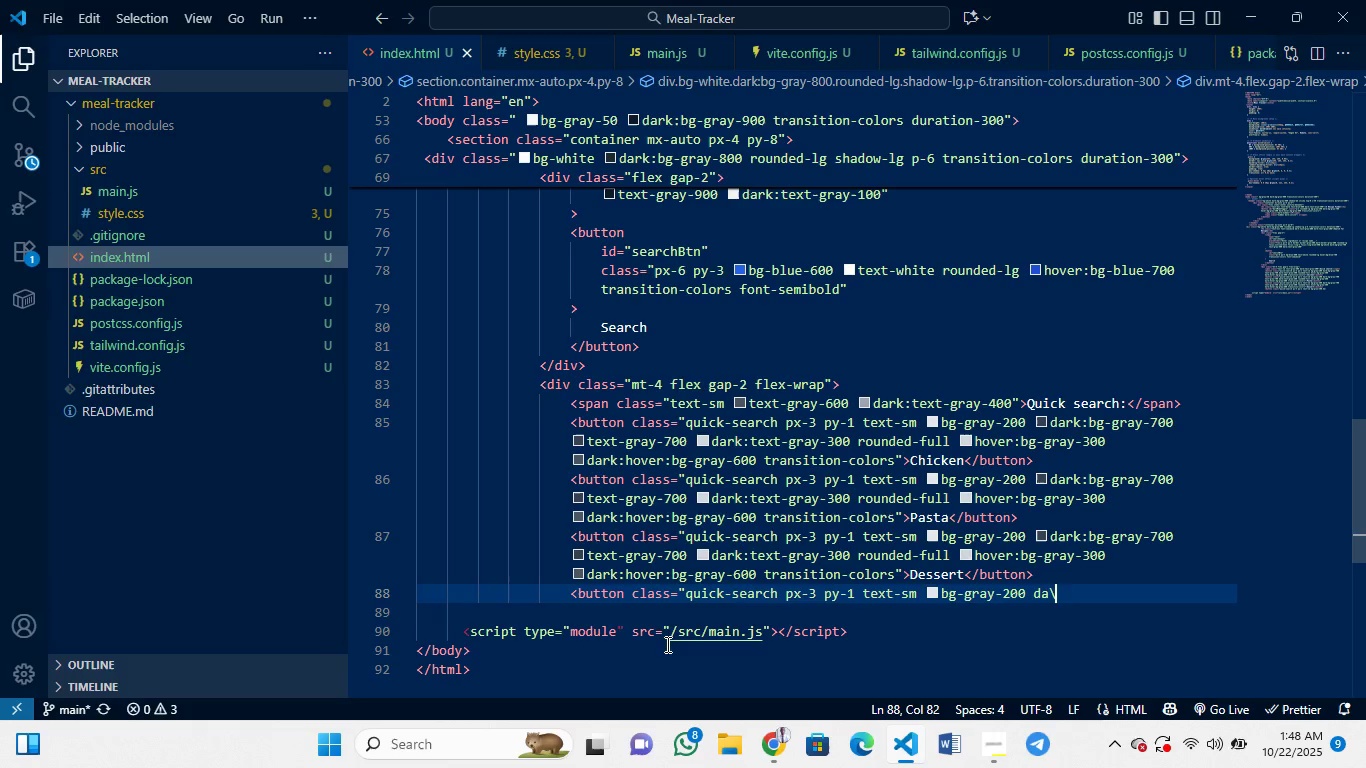 
key(Control+Z)
 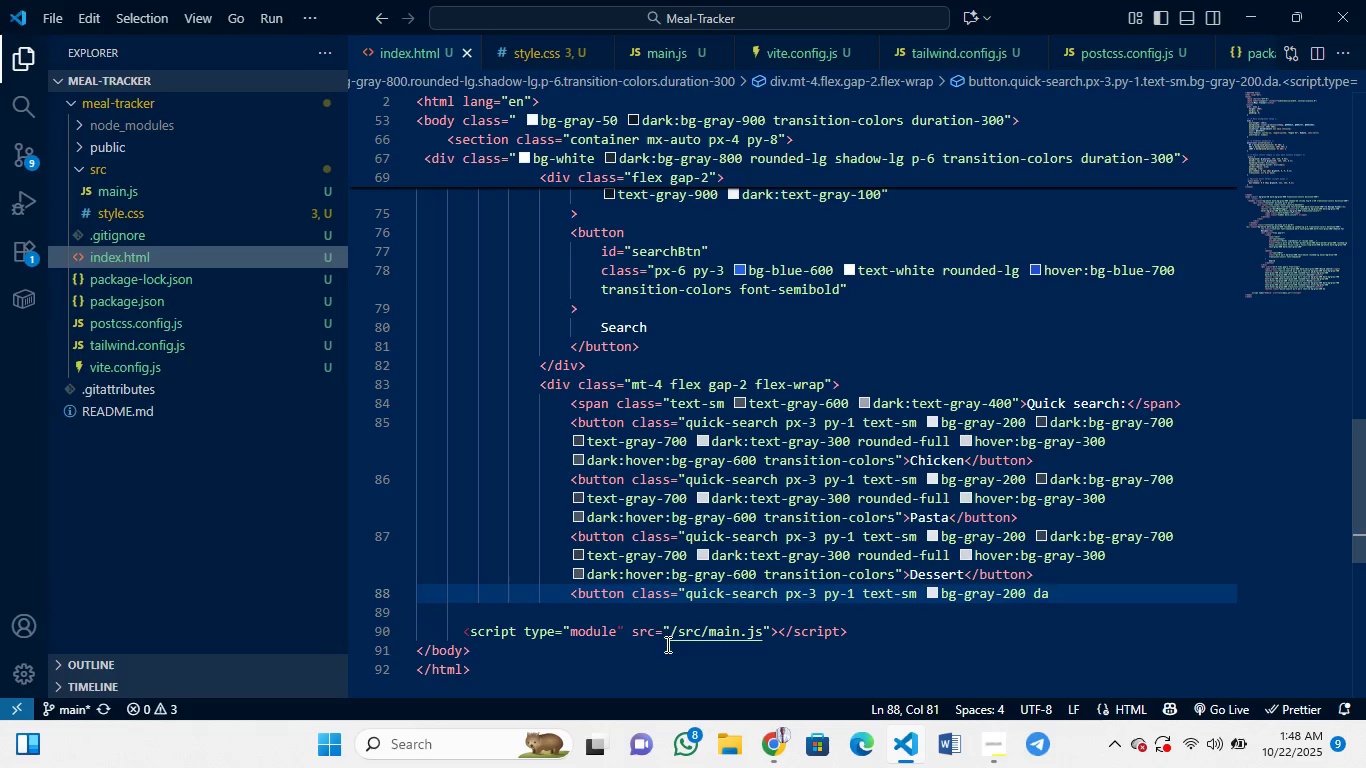 
key(Control+Z)
 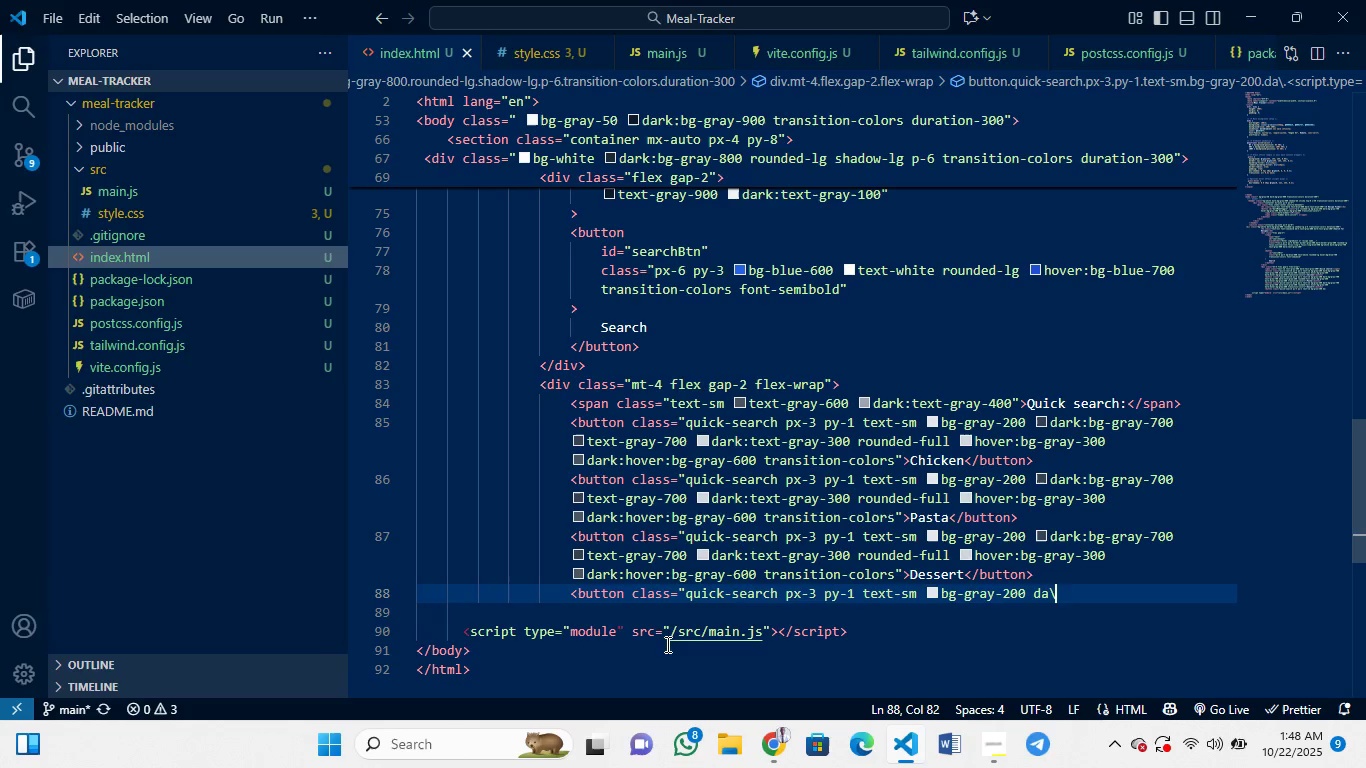 
key(Control+Z)
 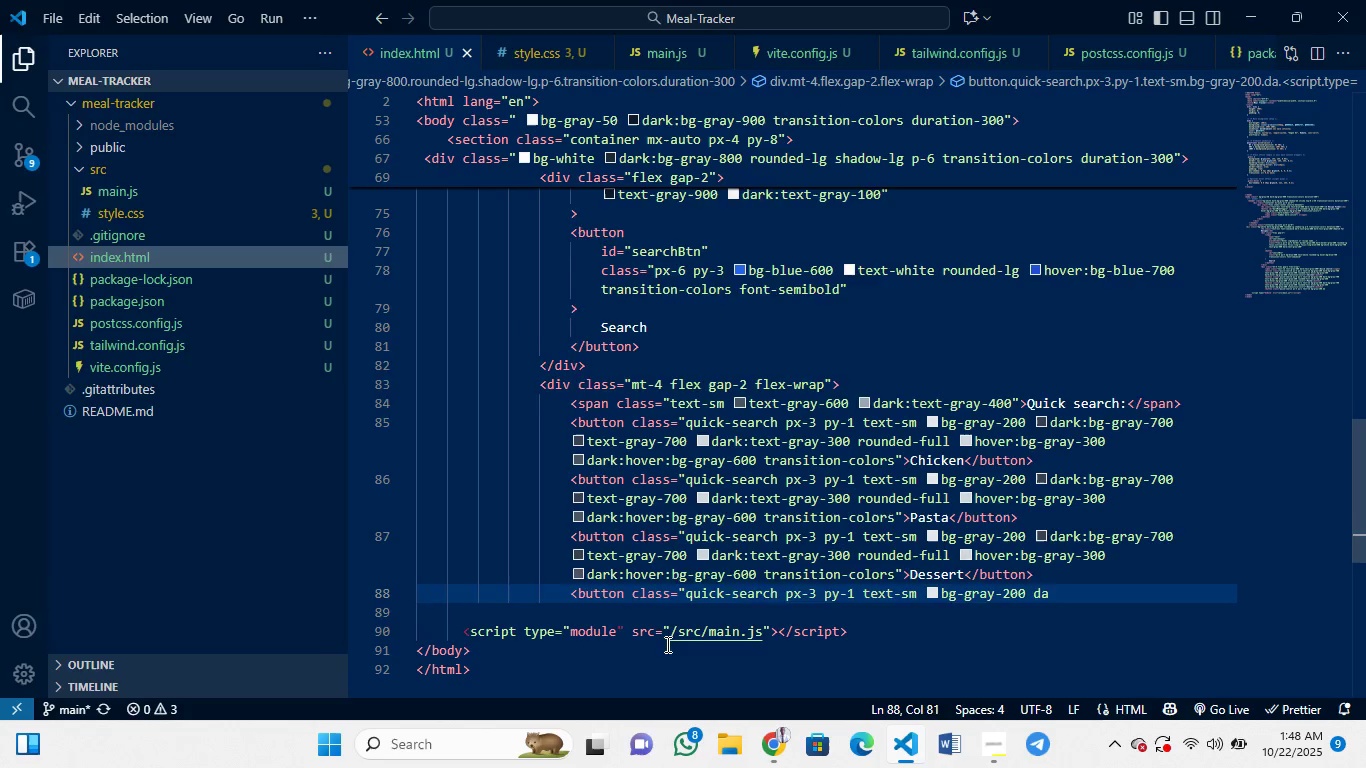 
key(Control+Z)
 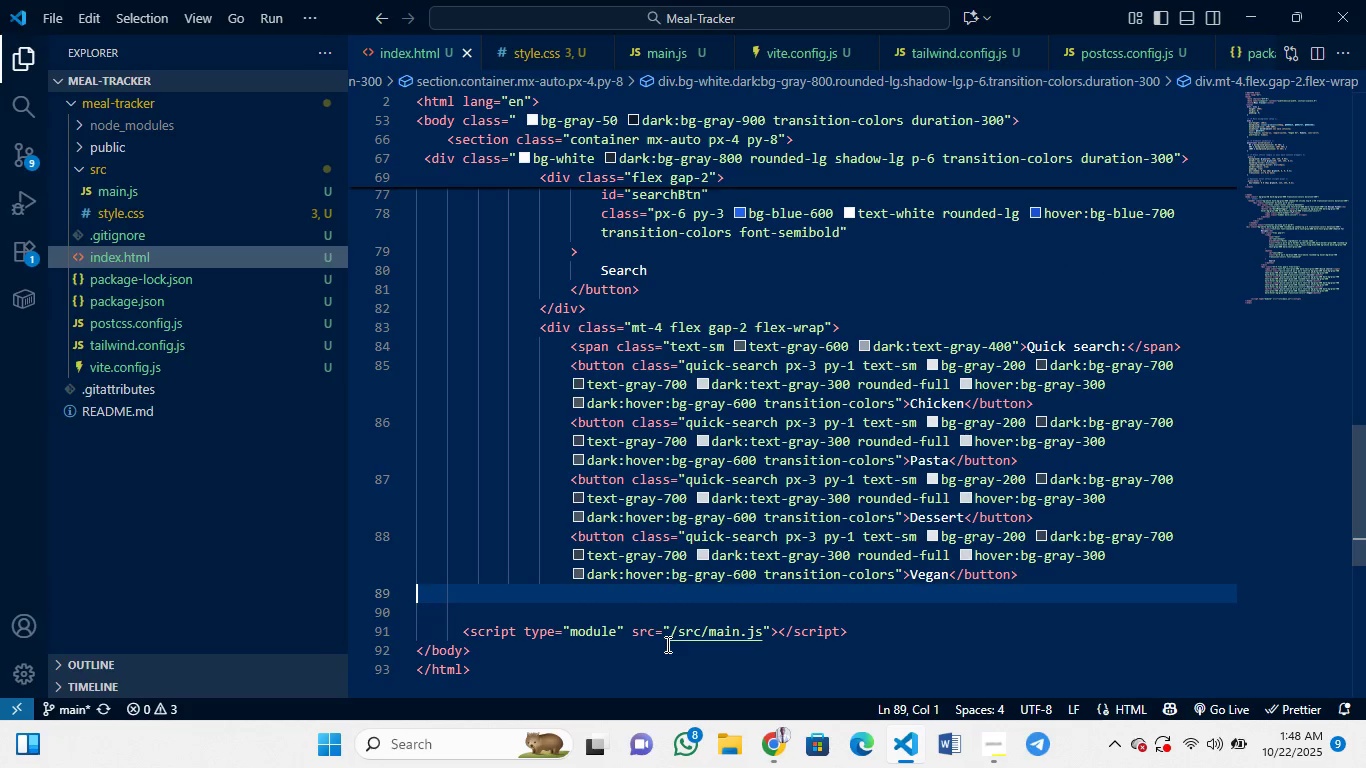 
key(Control+Z)
 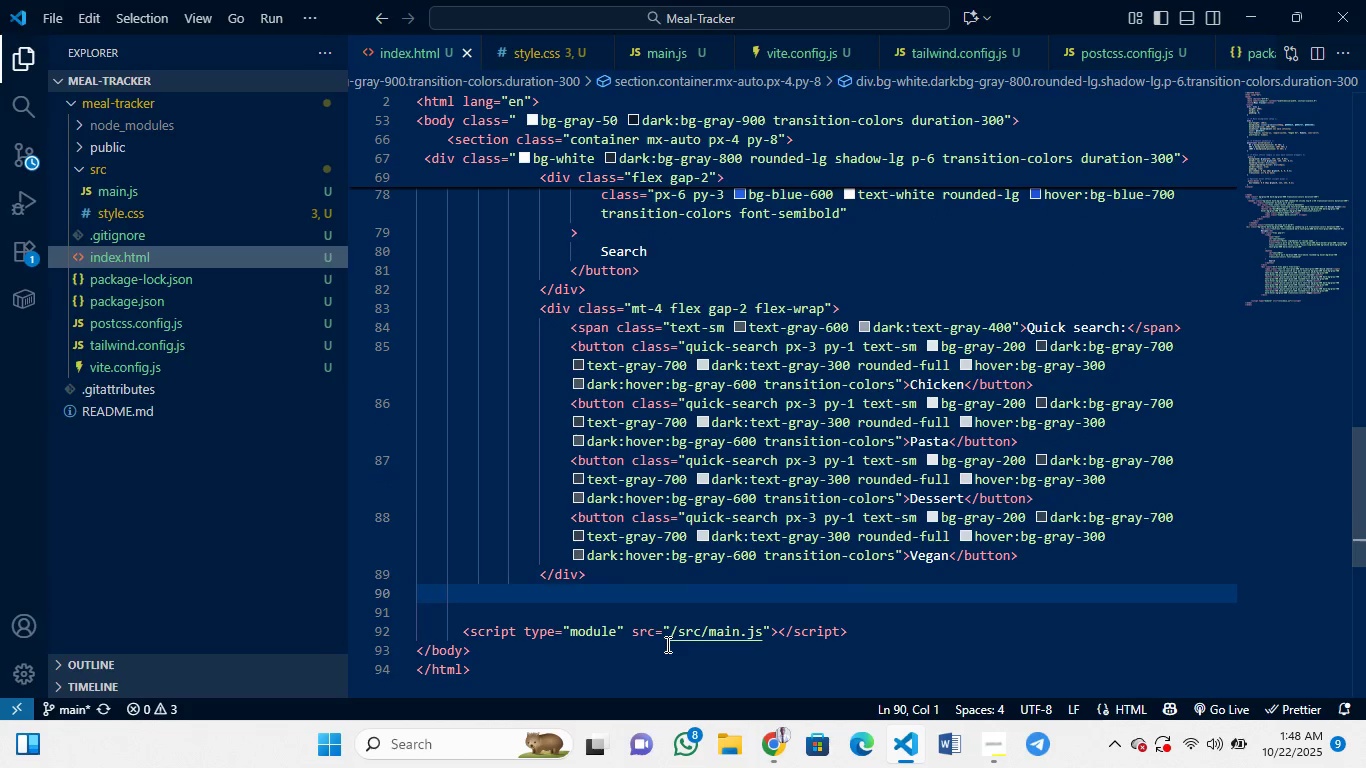 
key(Control+Z)
 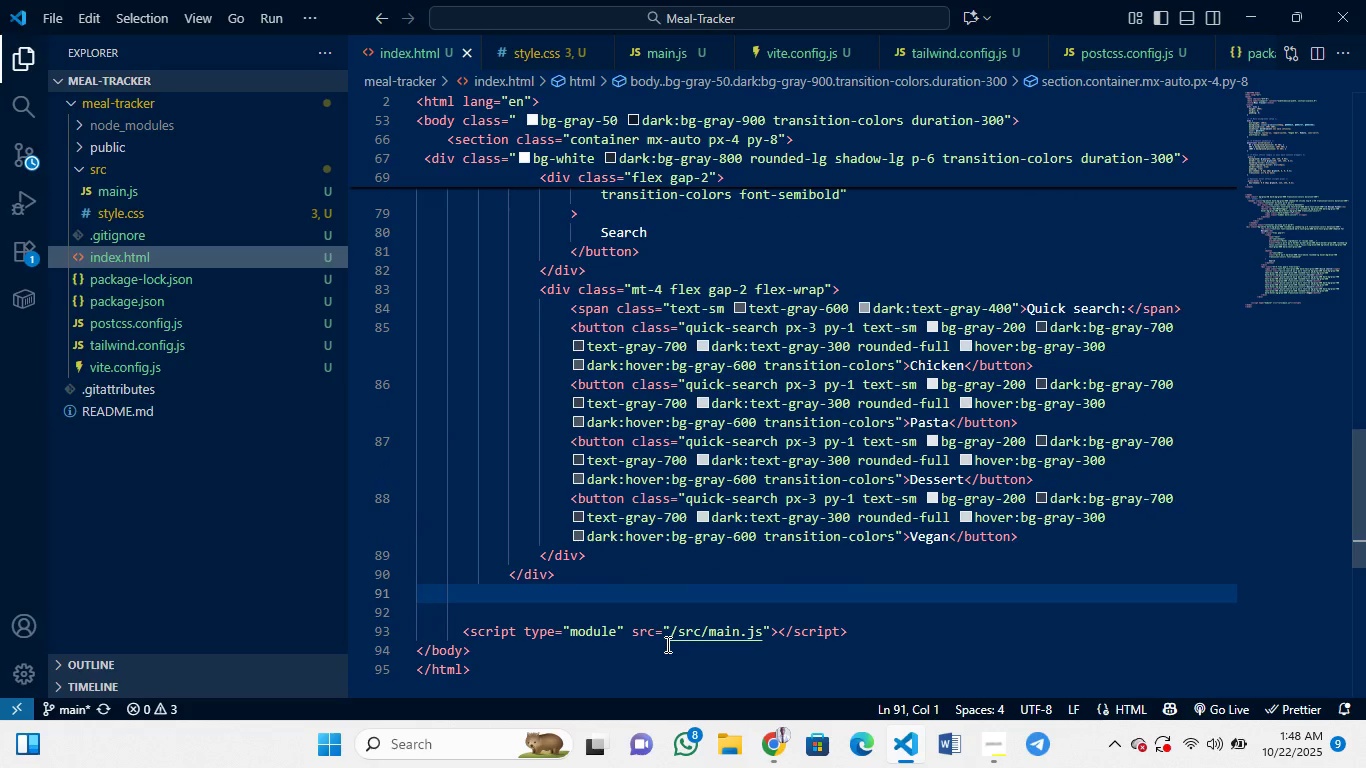 
key(Control+Z)
 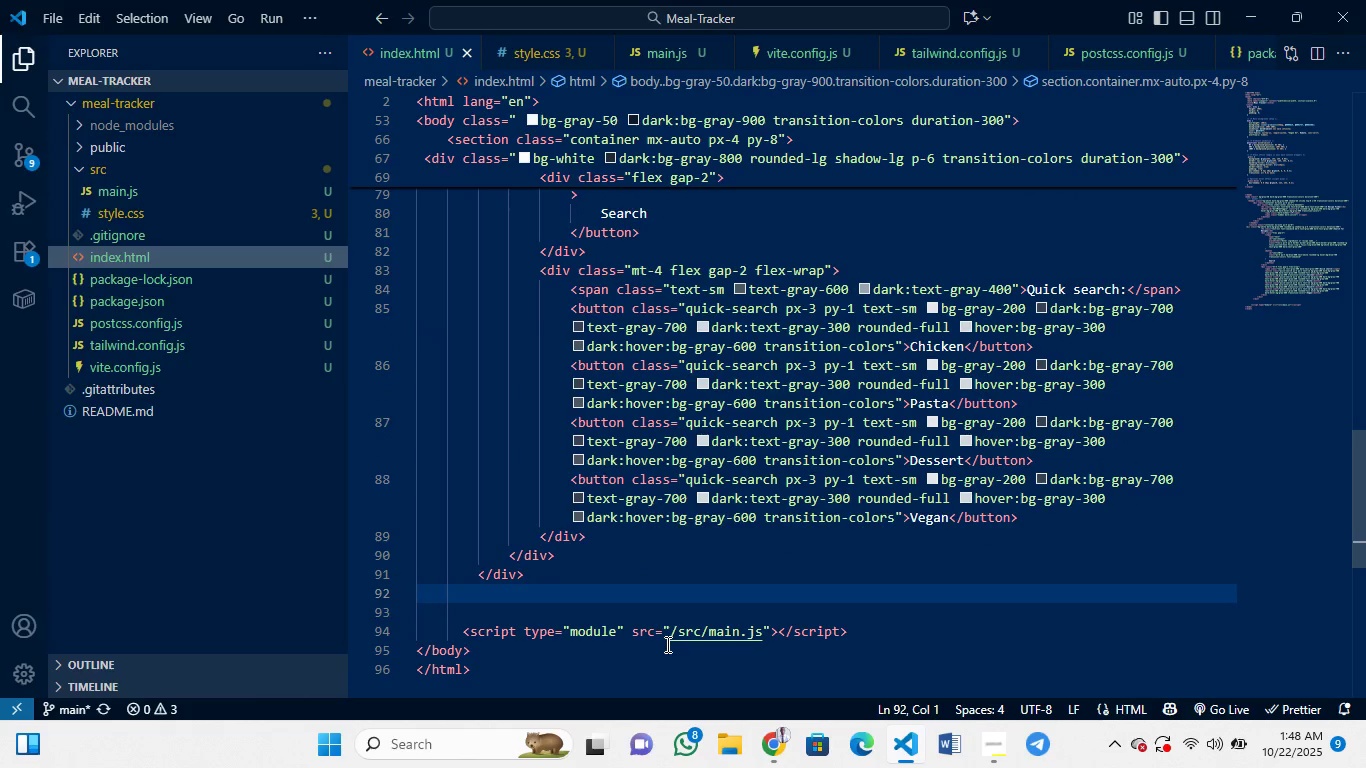 
key(Control+Z)
 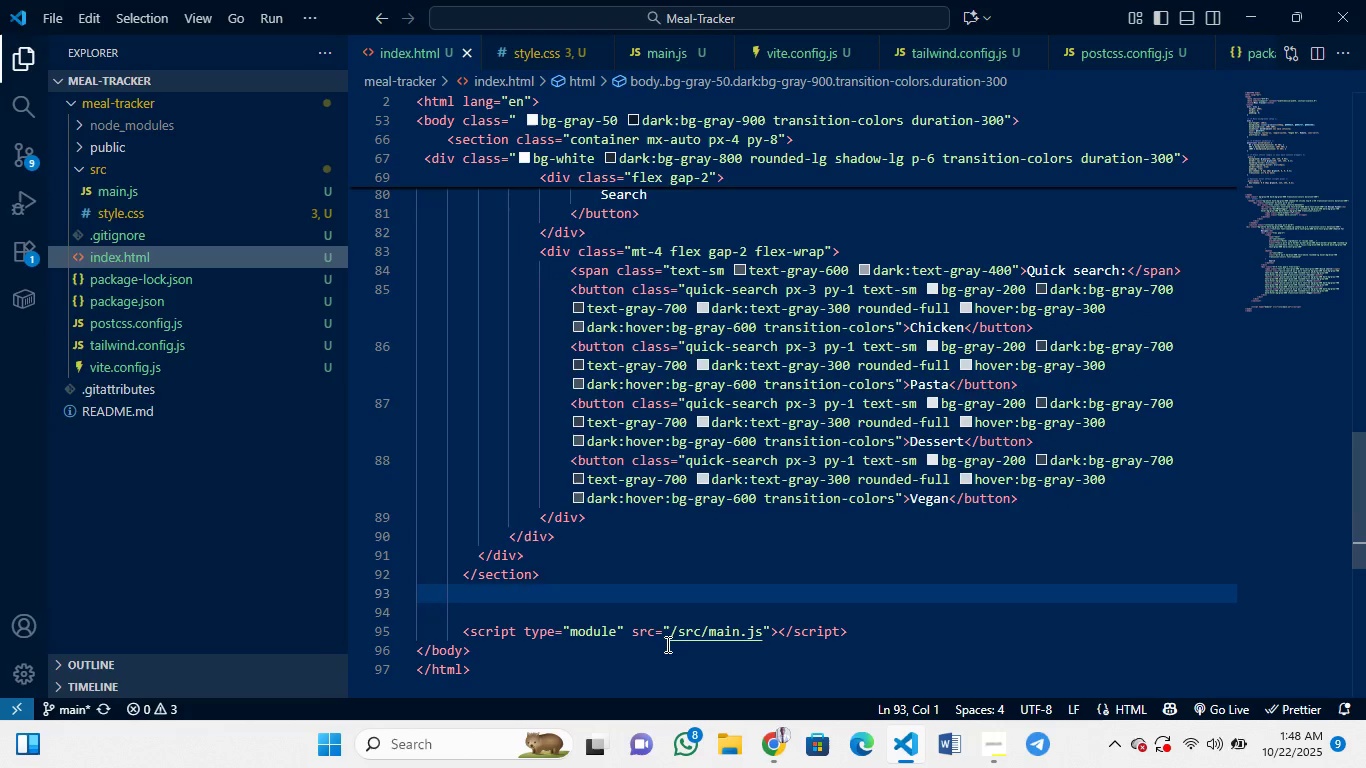 
key(Control+Z)
 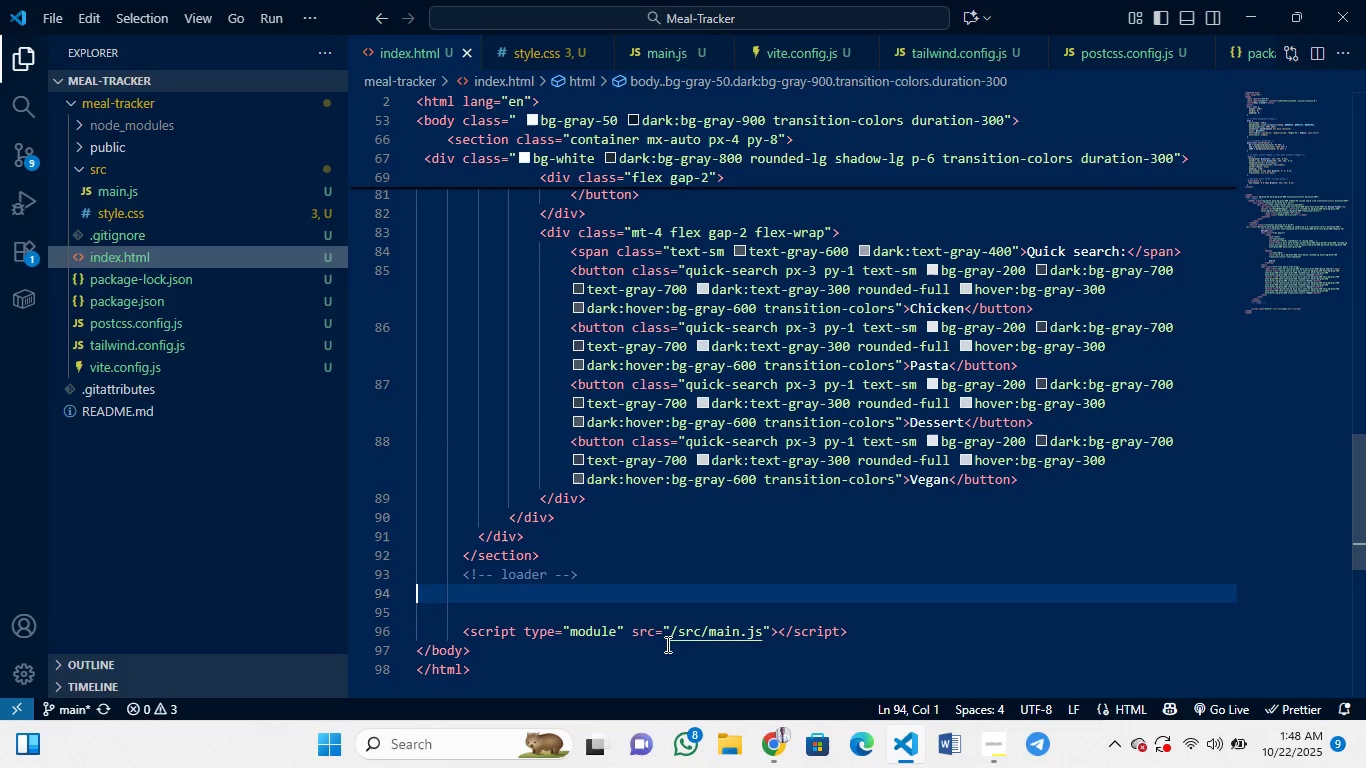 
key(Control+Z)
 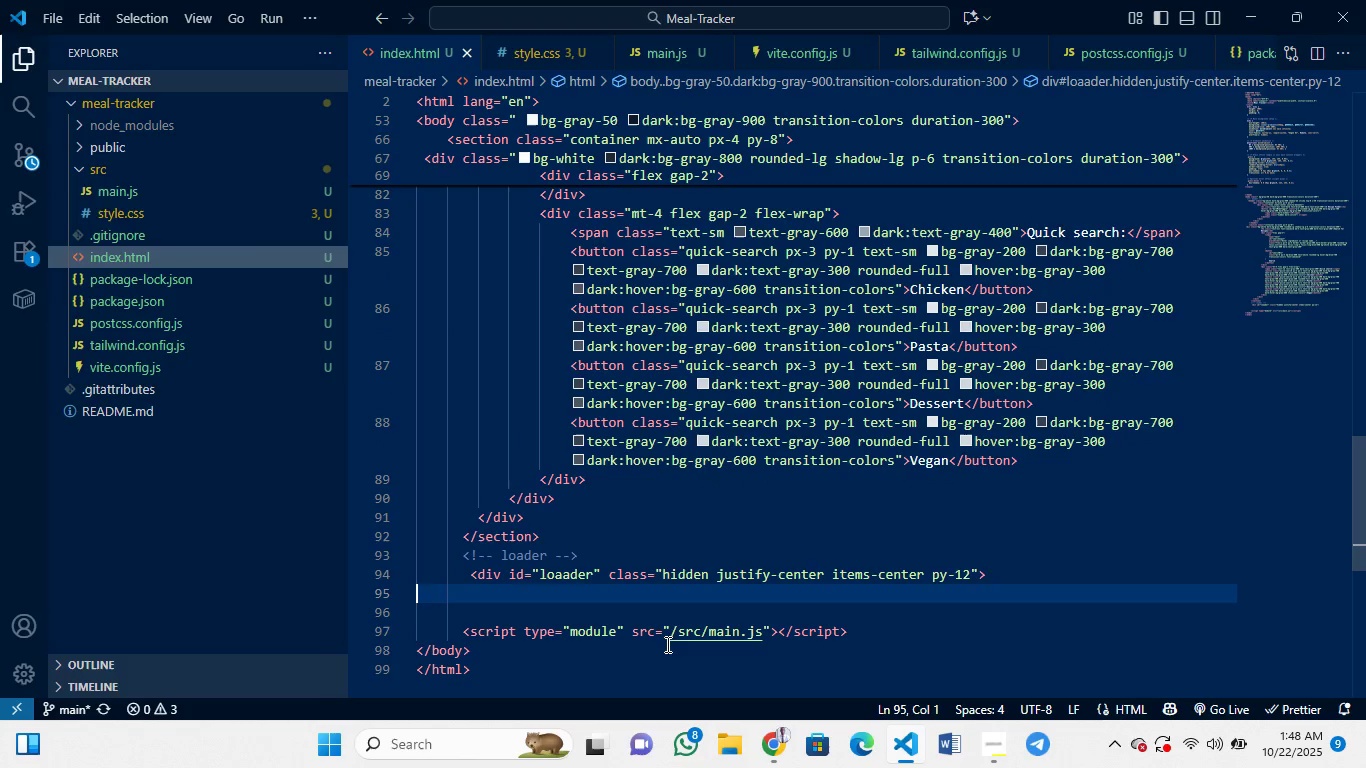 
key(Control+Z)
 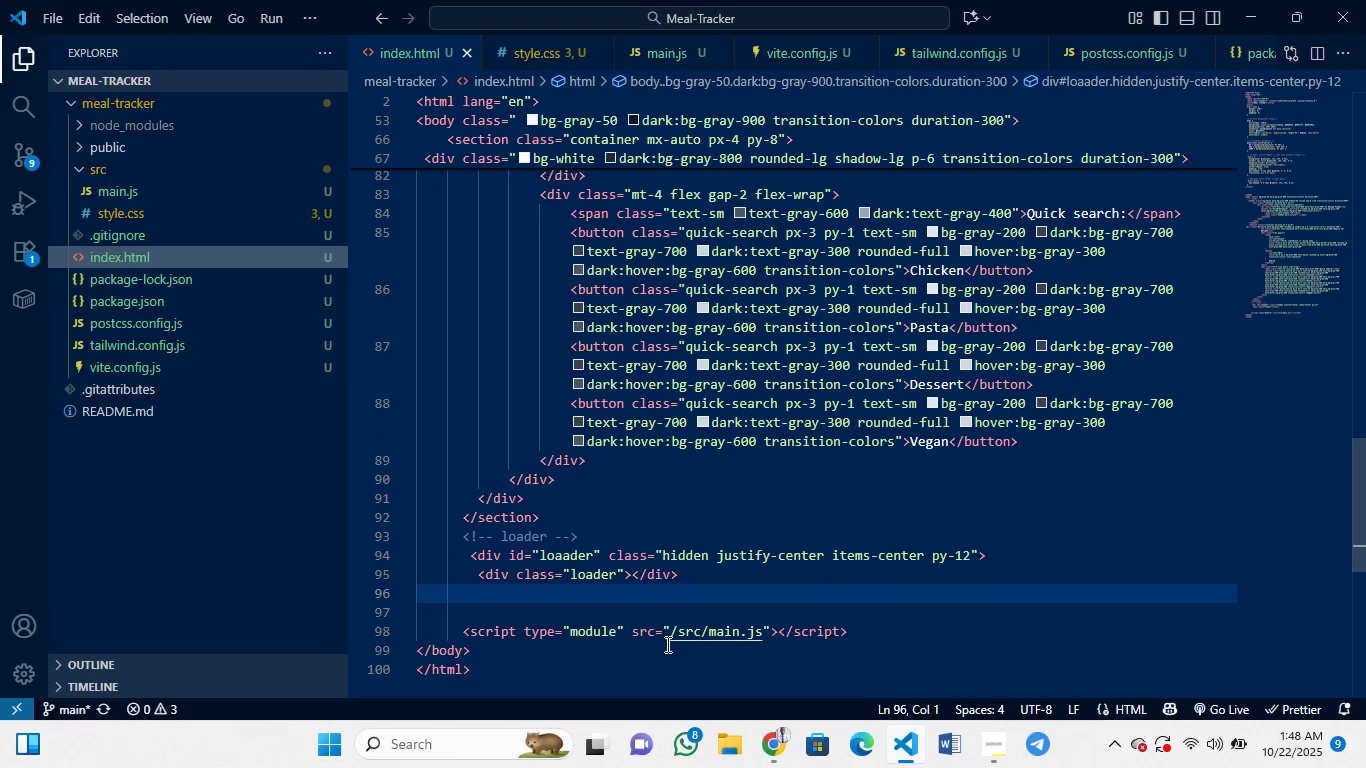 
key(Control+Z)
 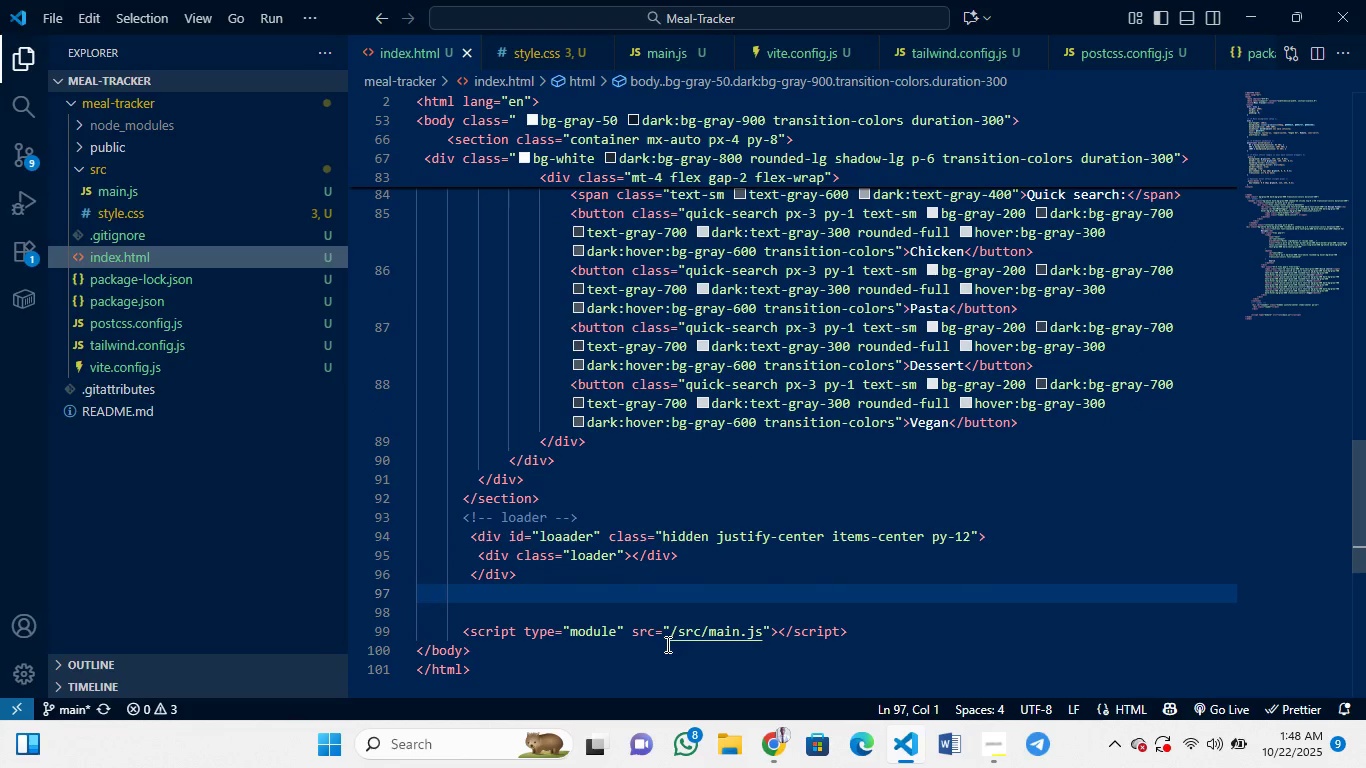 
key(Control+Z)
 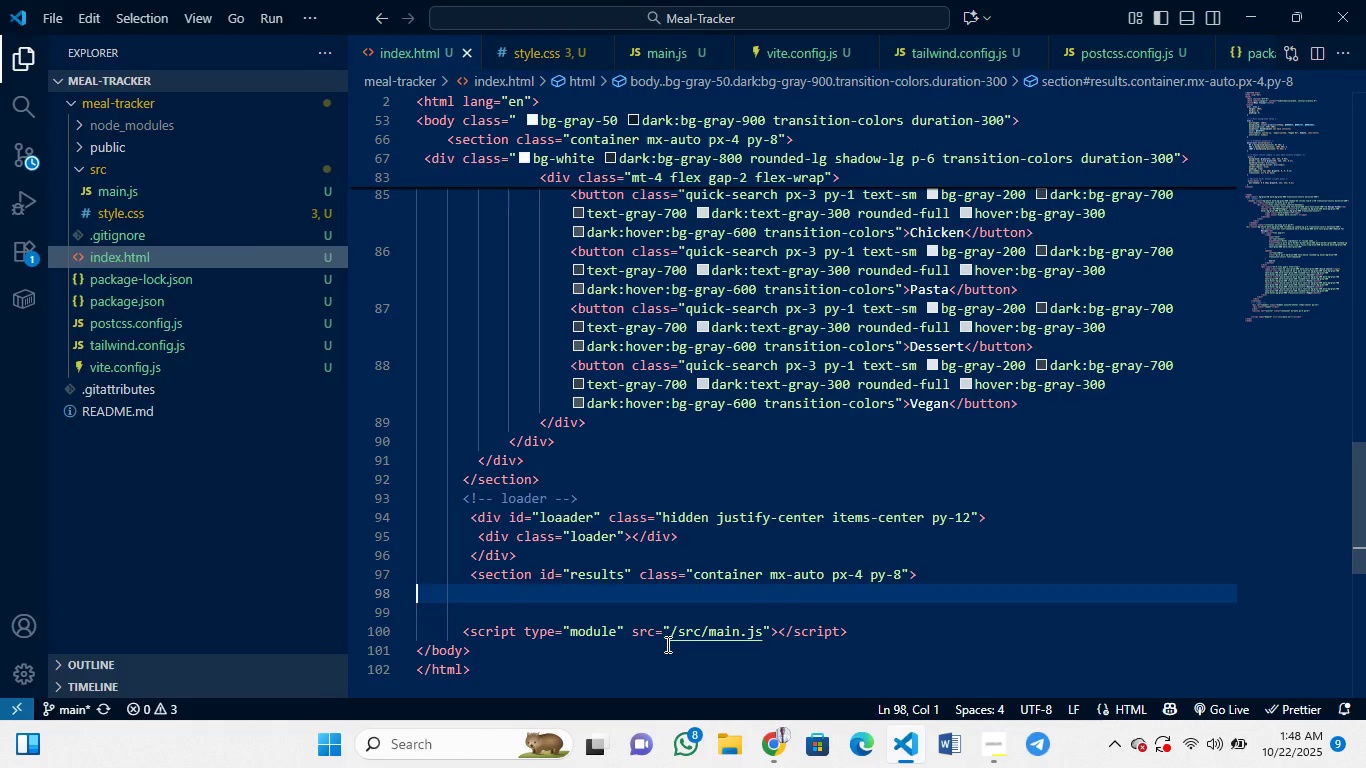 
key(Control+Z)
 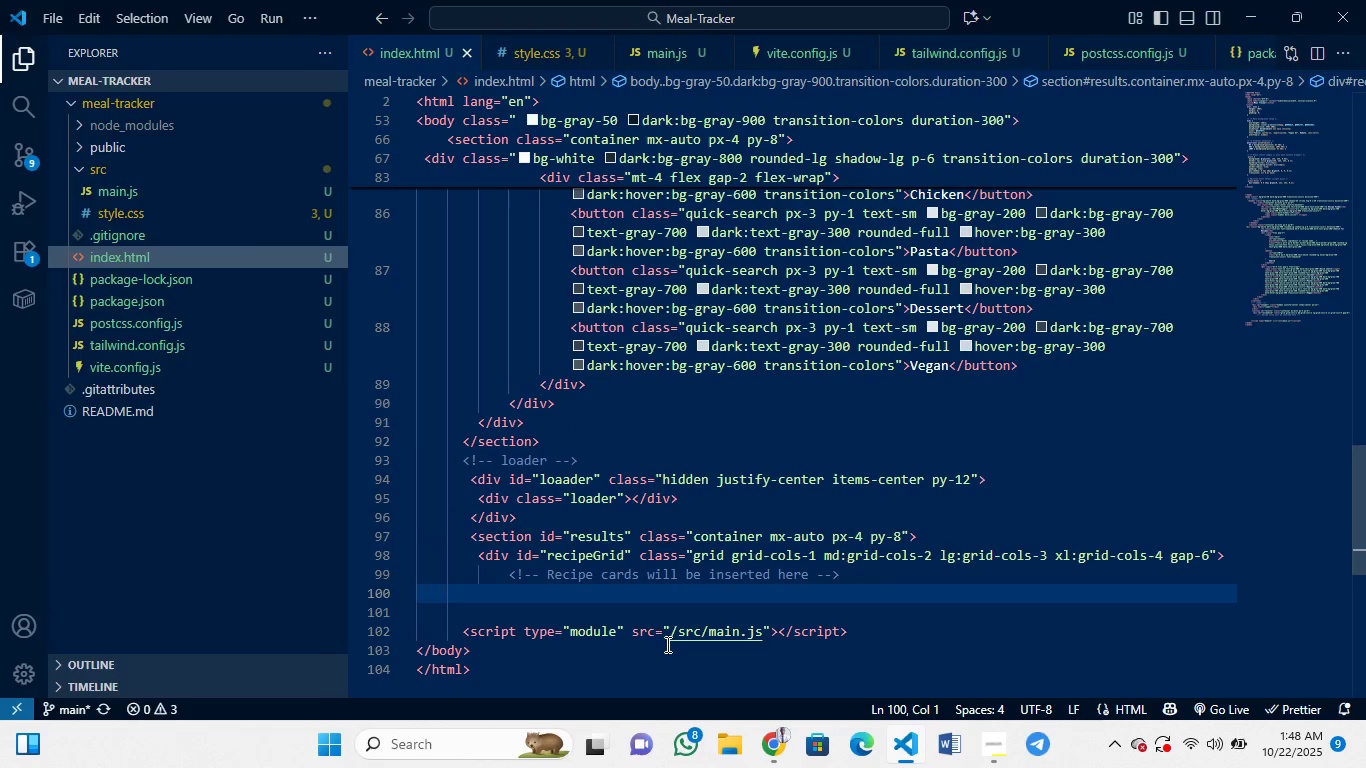 
key(Control+Z)
 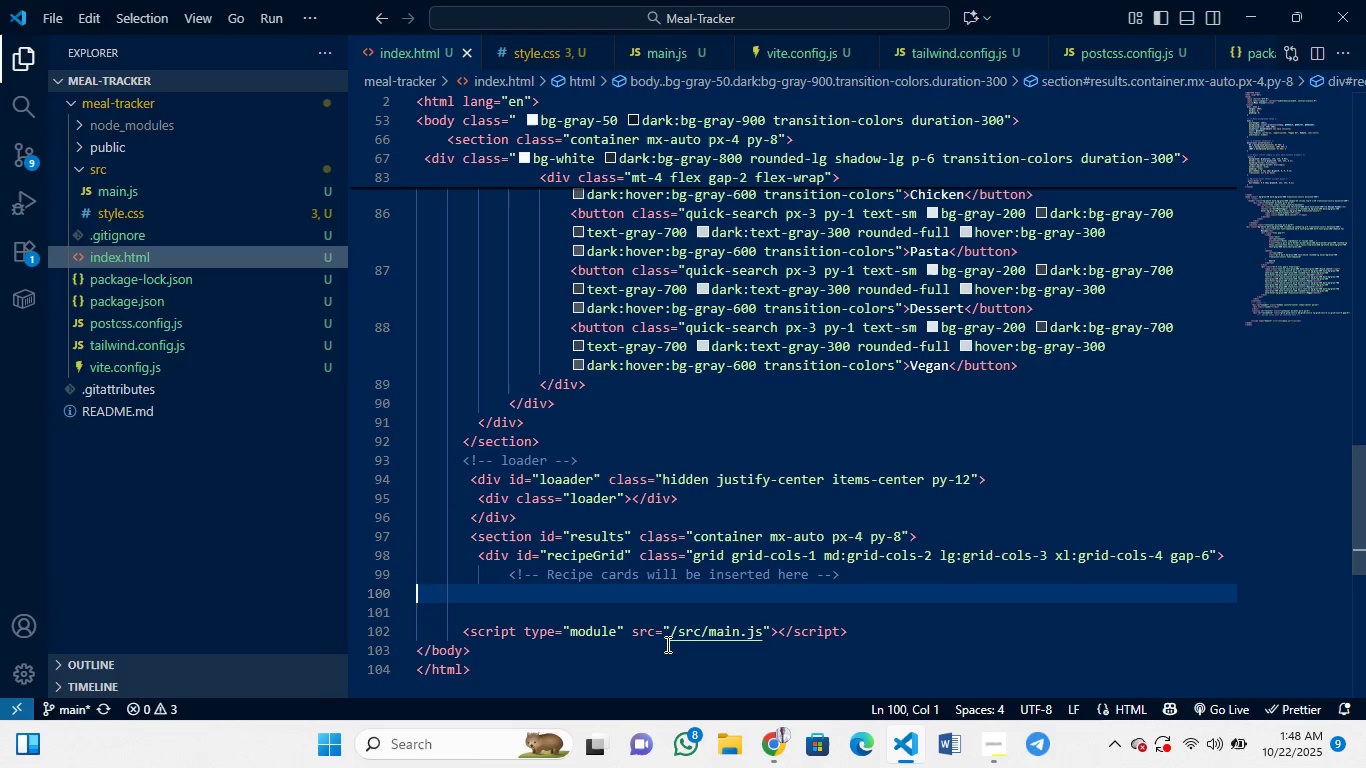 
key(Control+Z)
 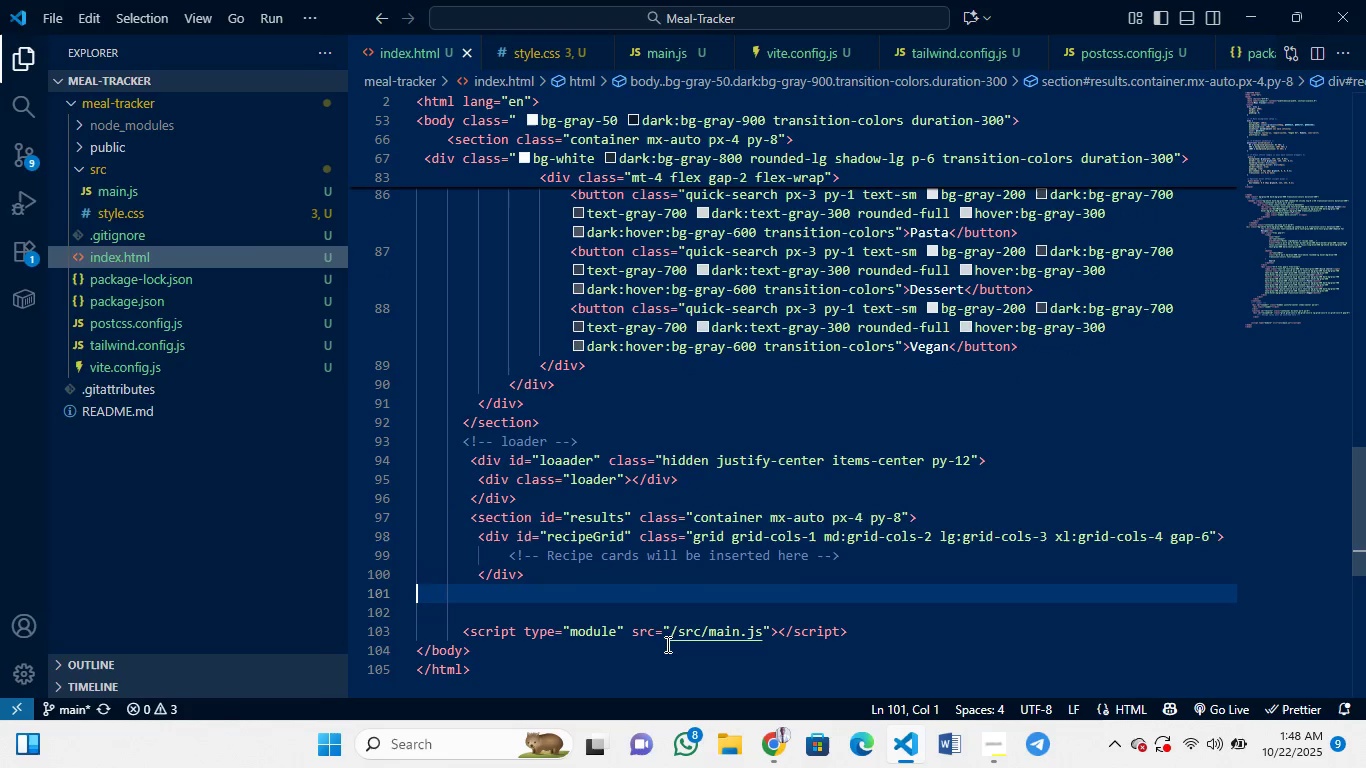 
hold_key(key=ControlLeft, duration=2.52)
 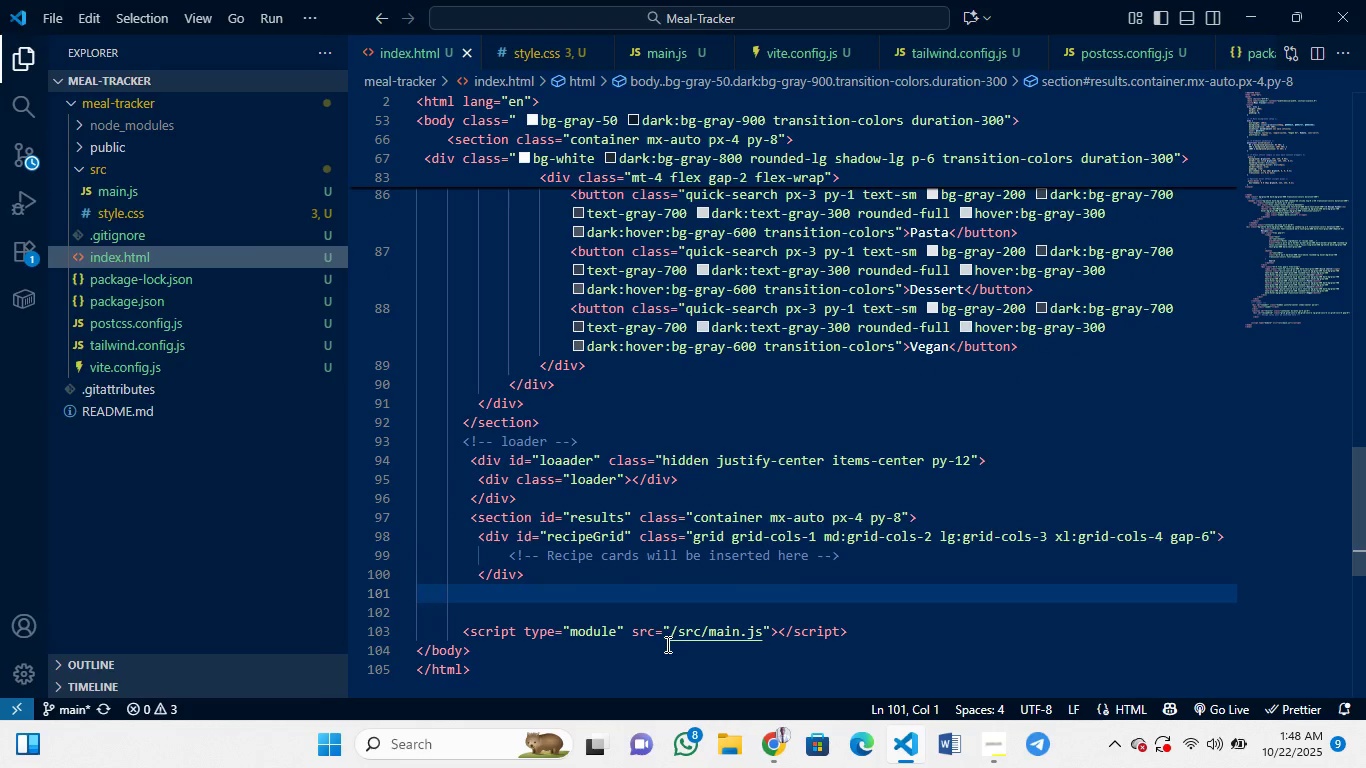 
key(Control+Z)
 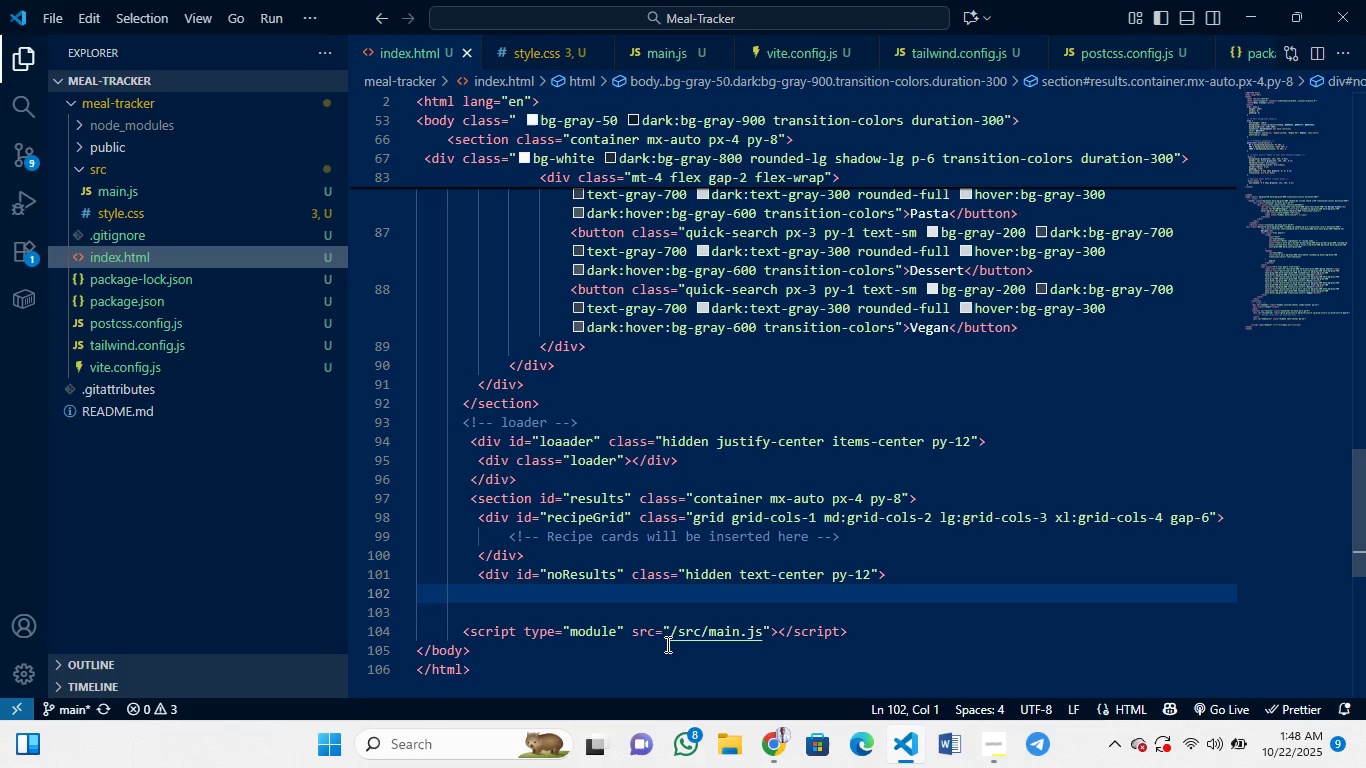 
key(Control+Z)
 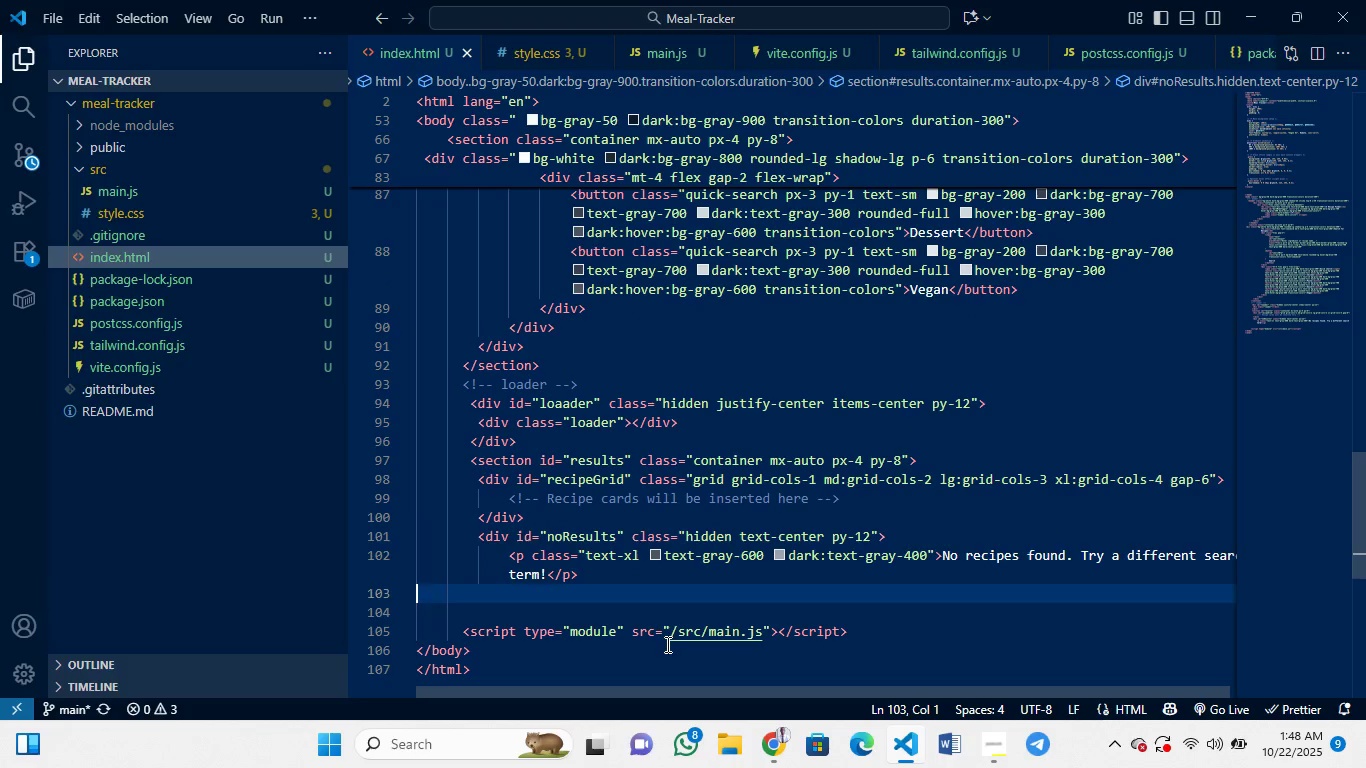 
key(Control+Z)
 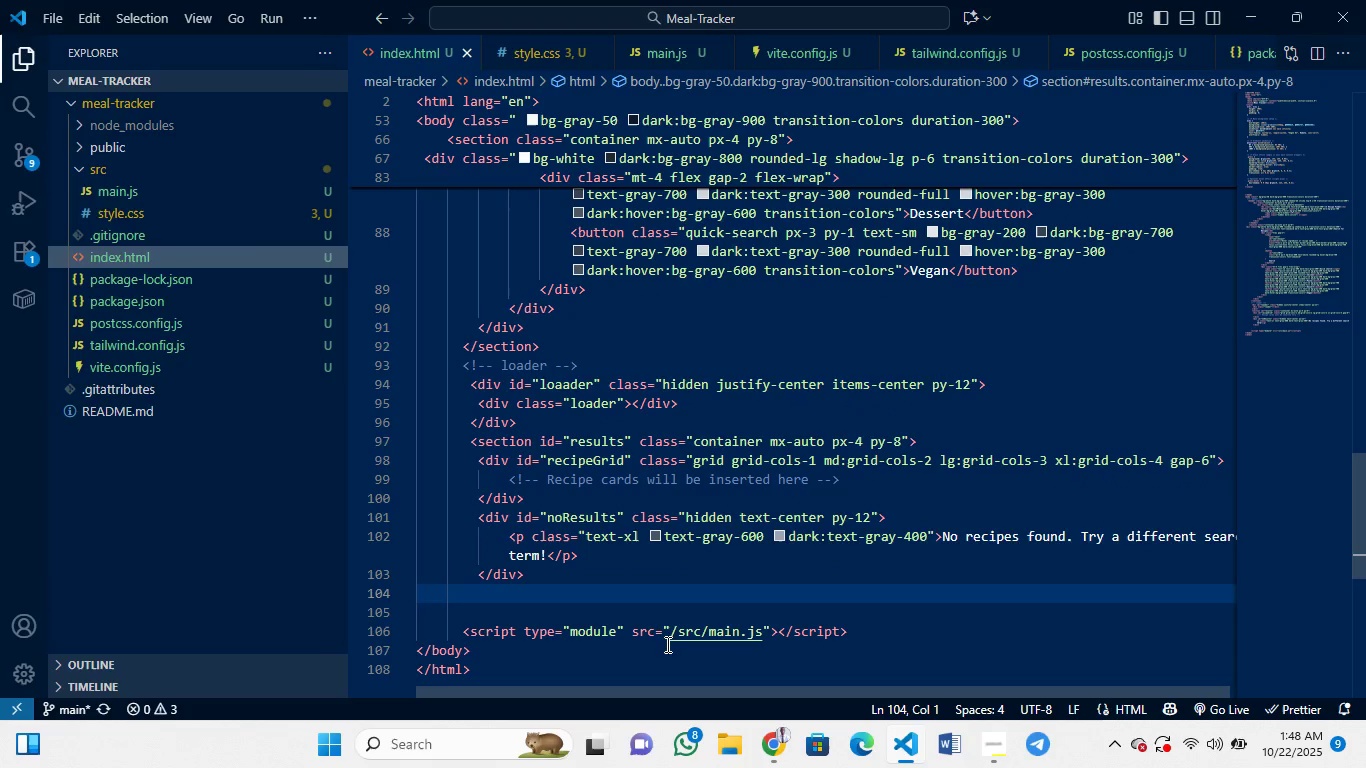 
key(Control+Z)
 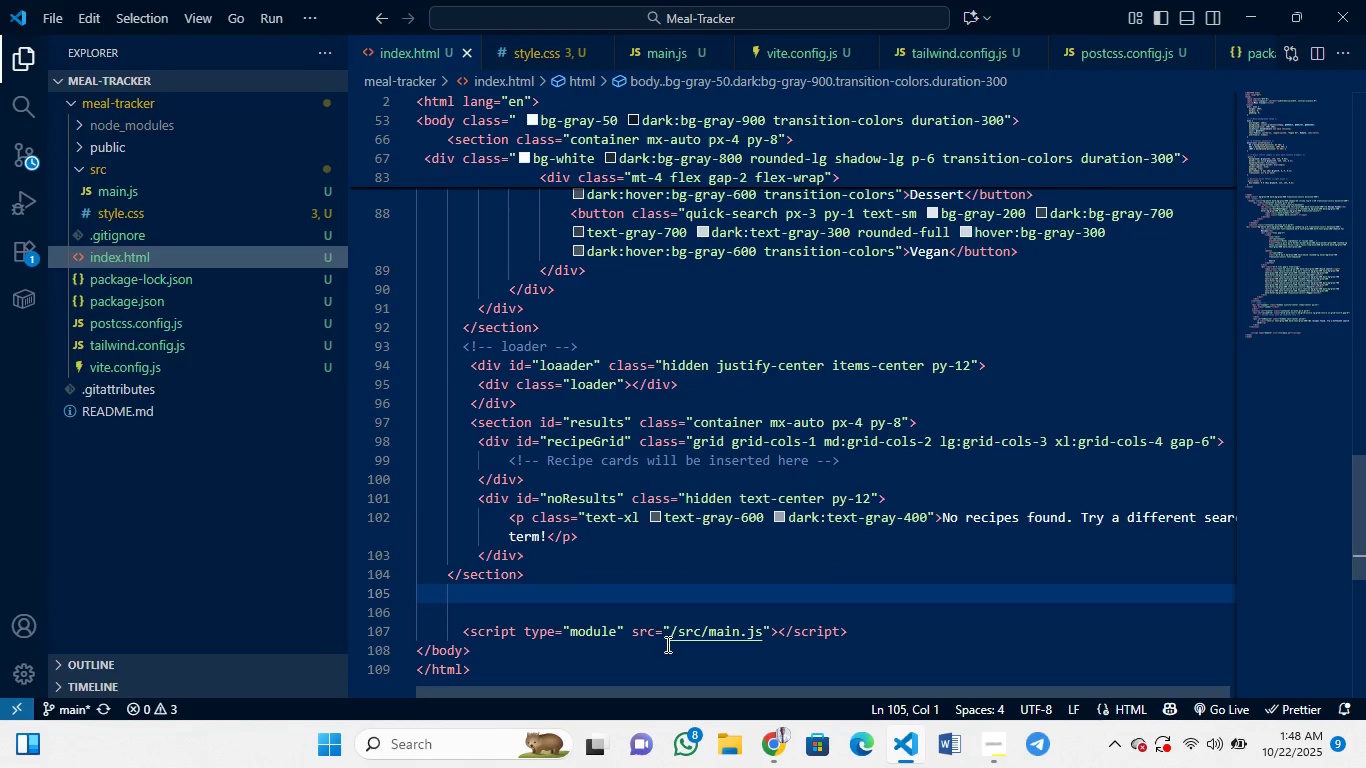 
key(Control+Z)
 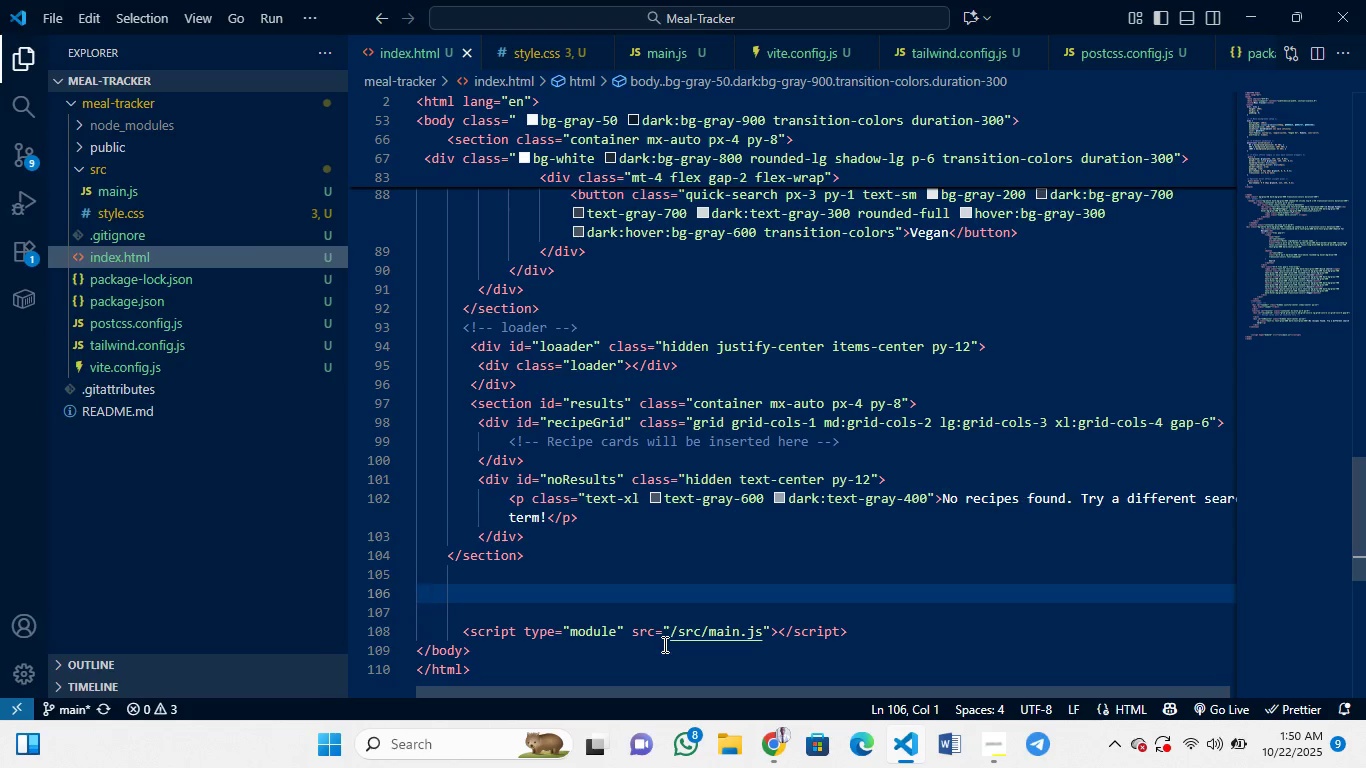 
wait(78.88)
 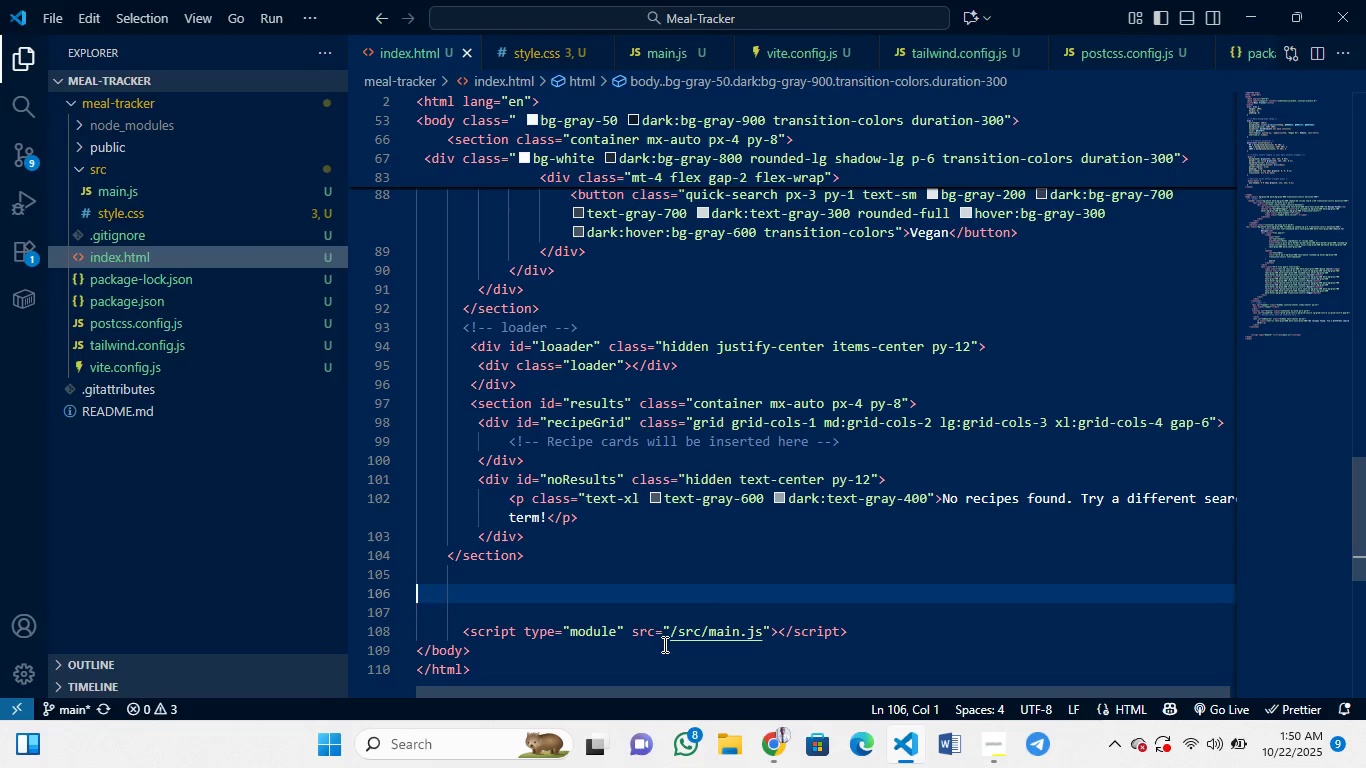 
key(Control+Z)
 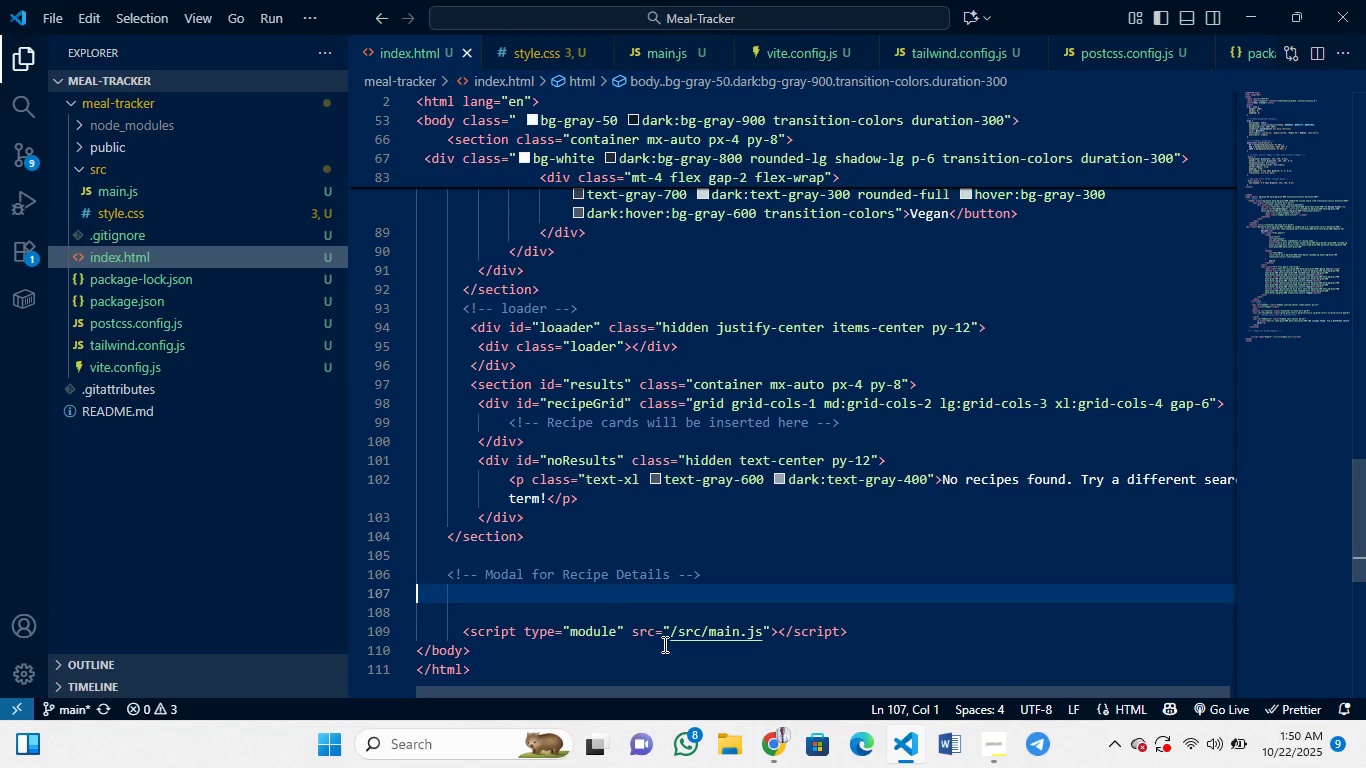 
key(Control+Z)
 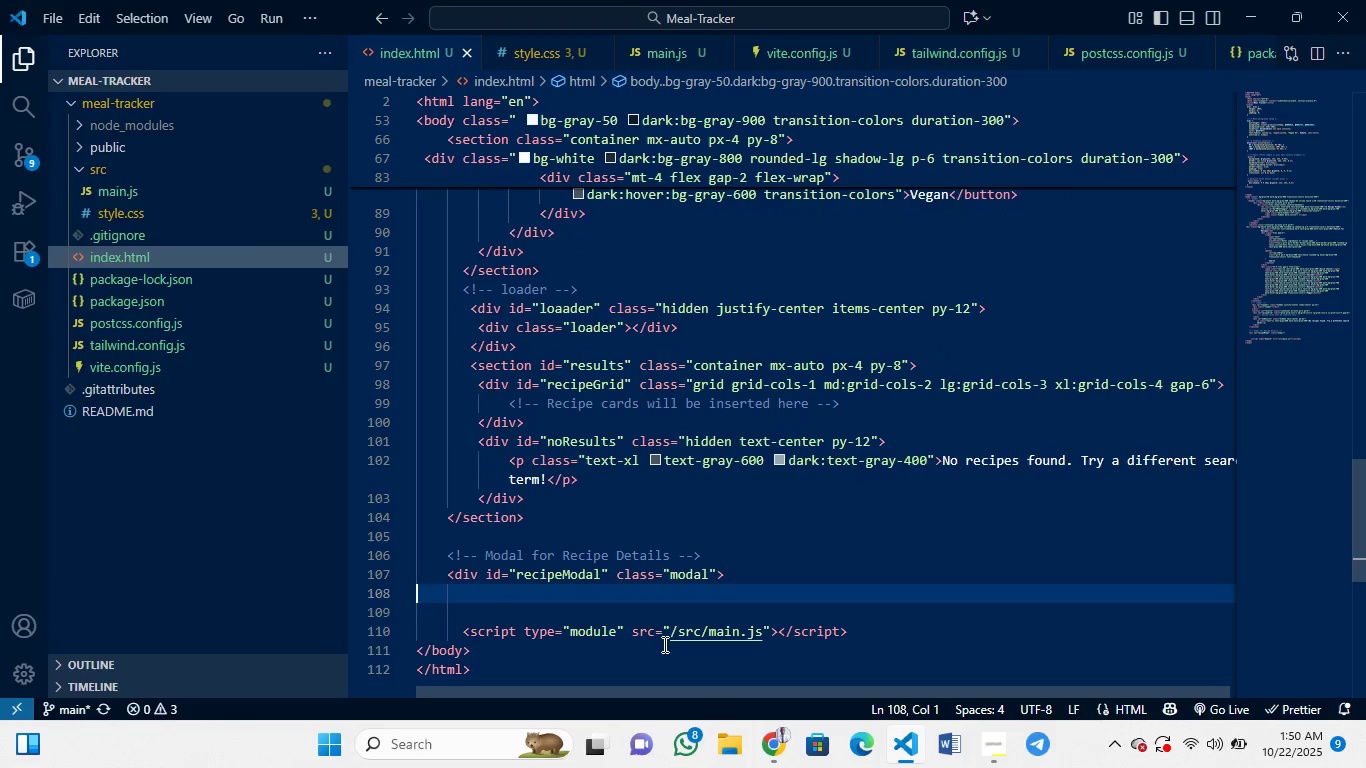 
hold_key(key=ControlLeft, duration=0.56)
 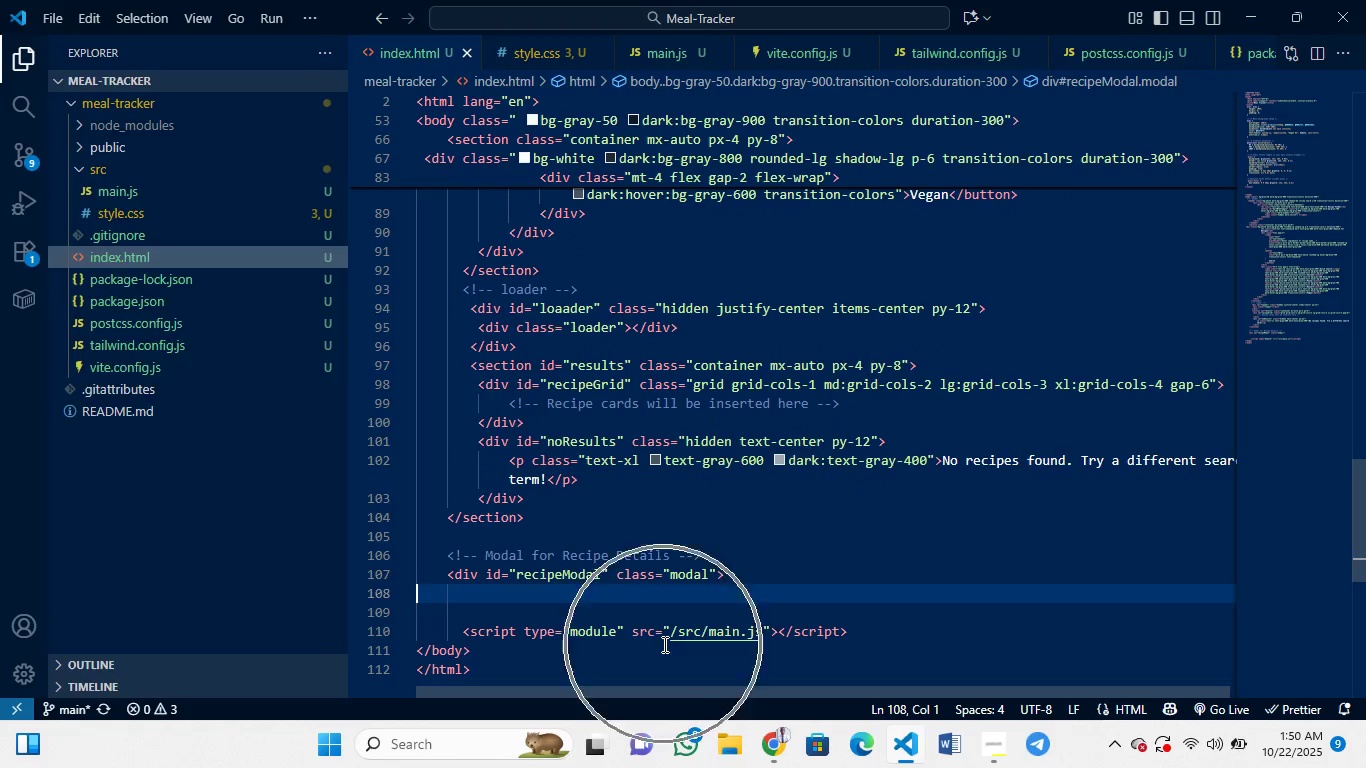 
key(Control+ControlLeft)
 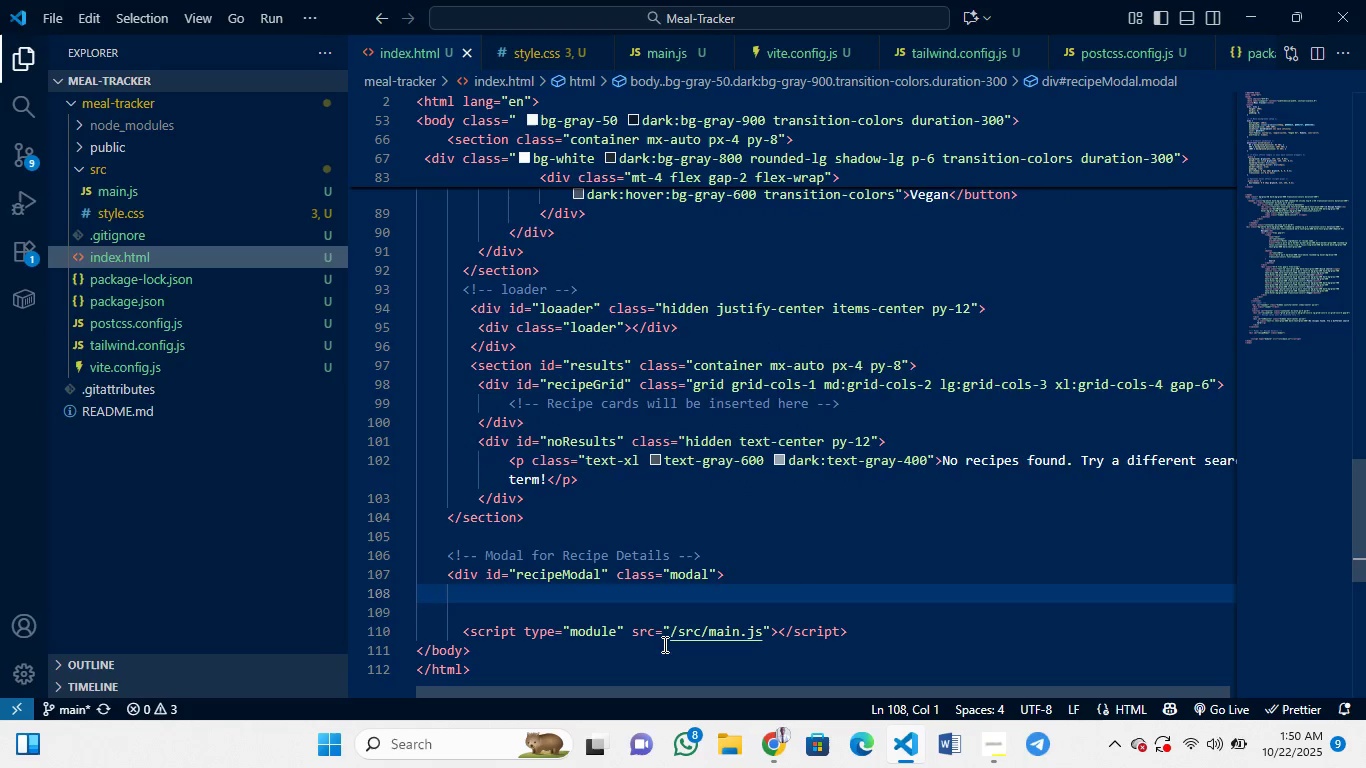 
key(Control+Z)
 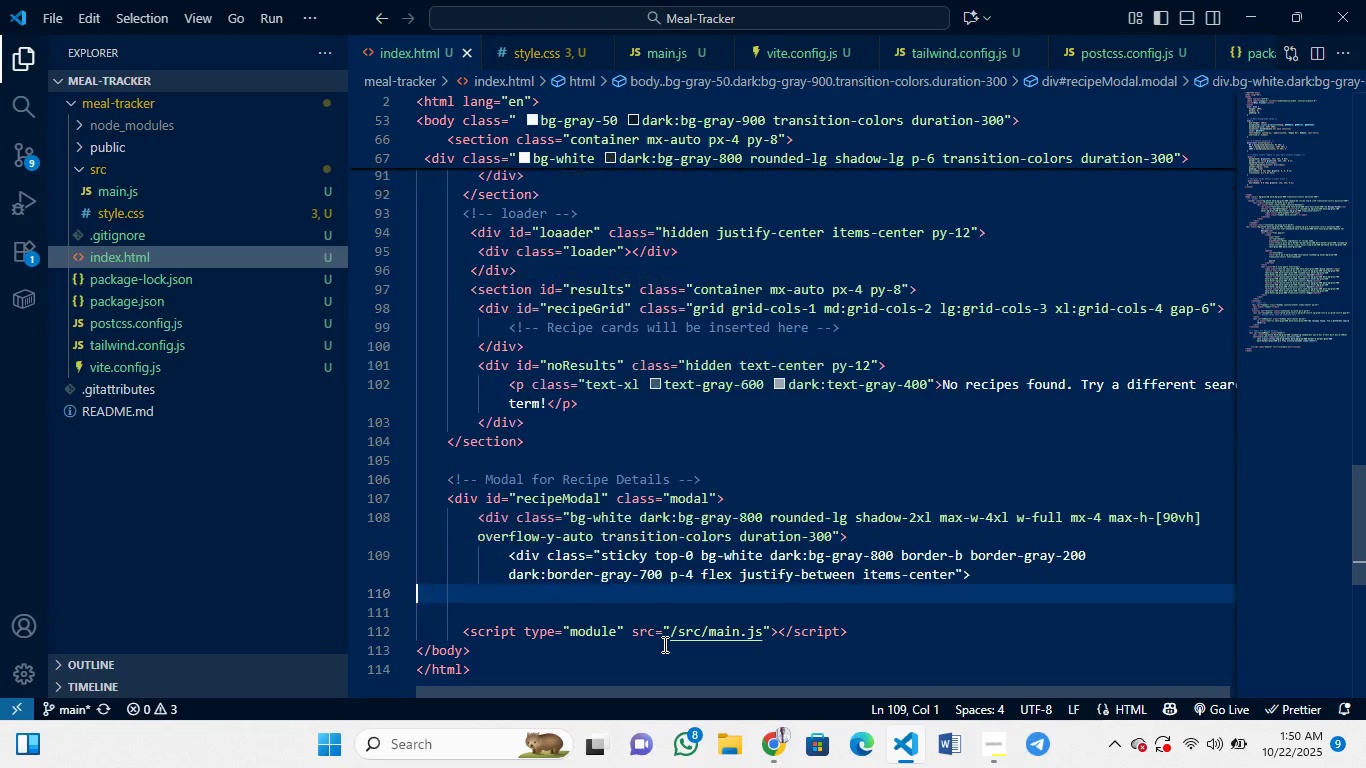 
key(Control+Z)
 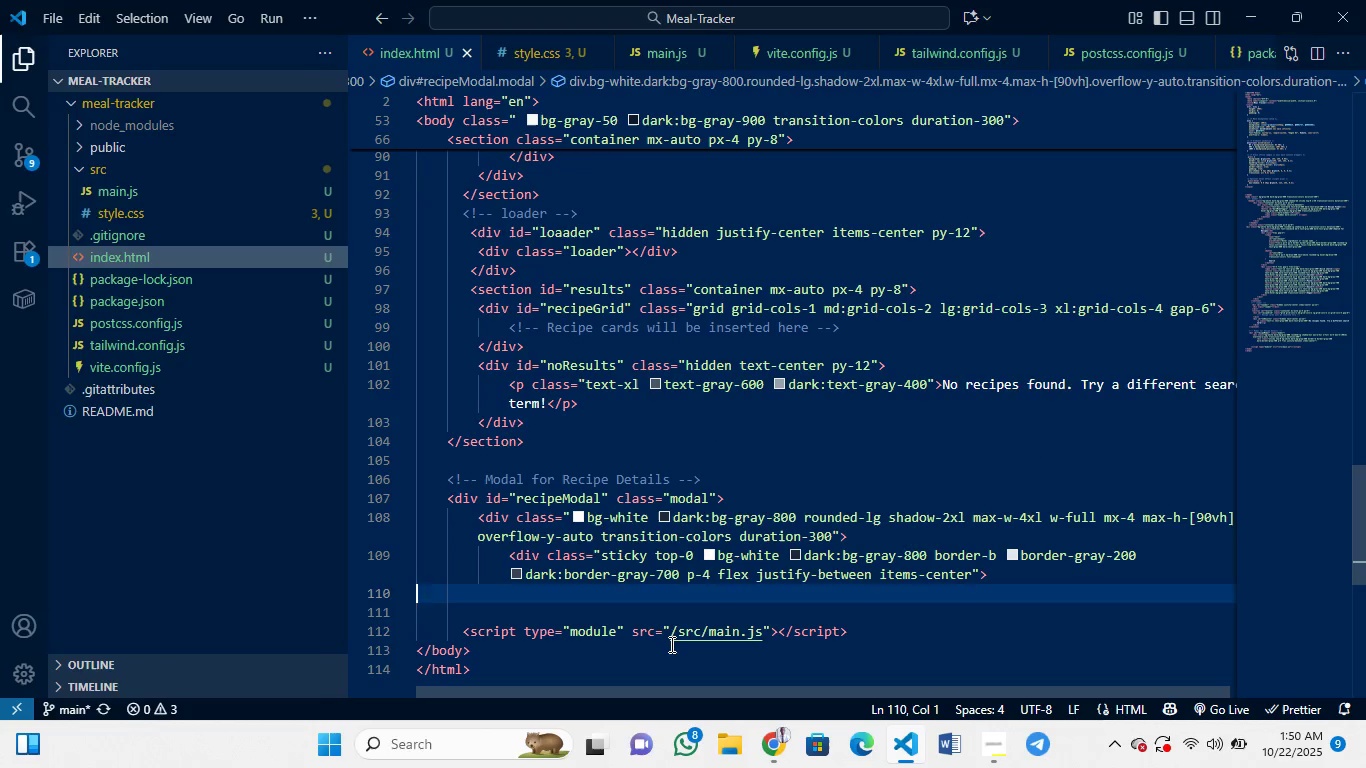 
wait(6.06)
 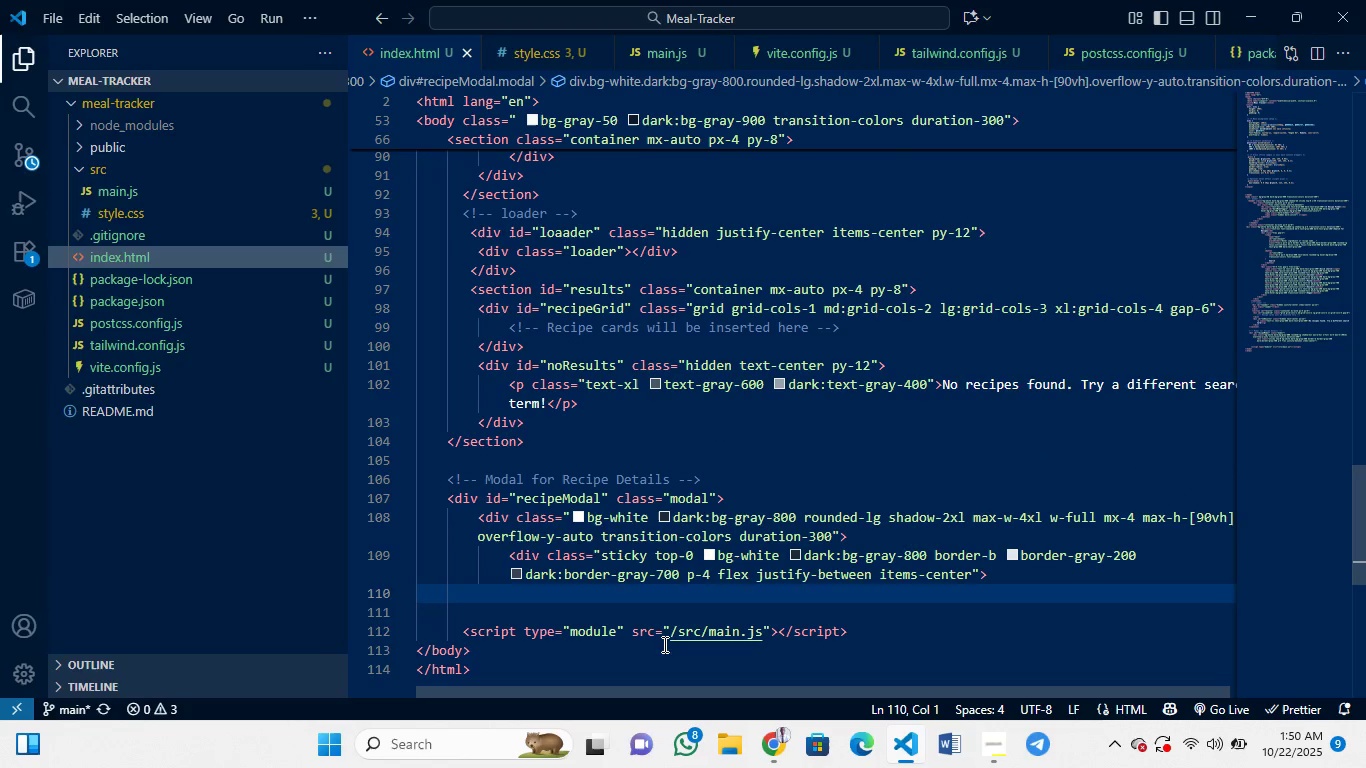 
key(Control+Y)
 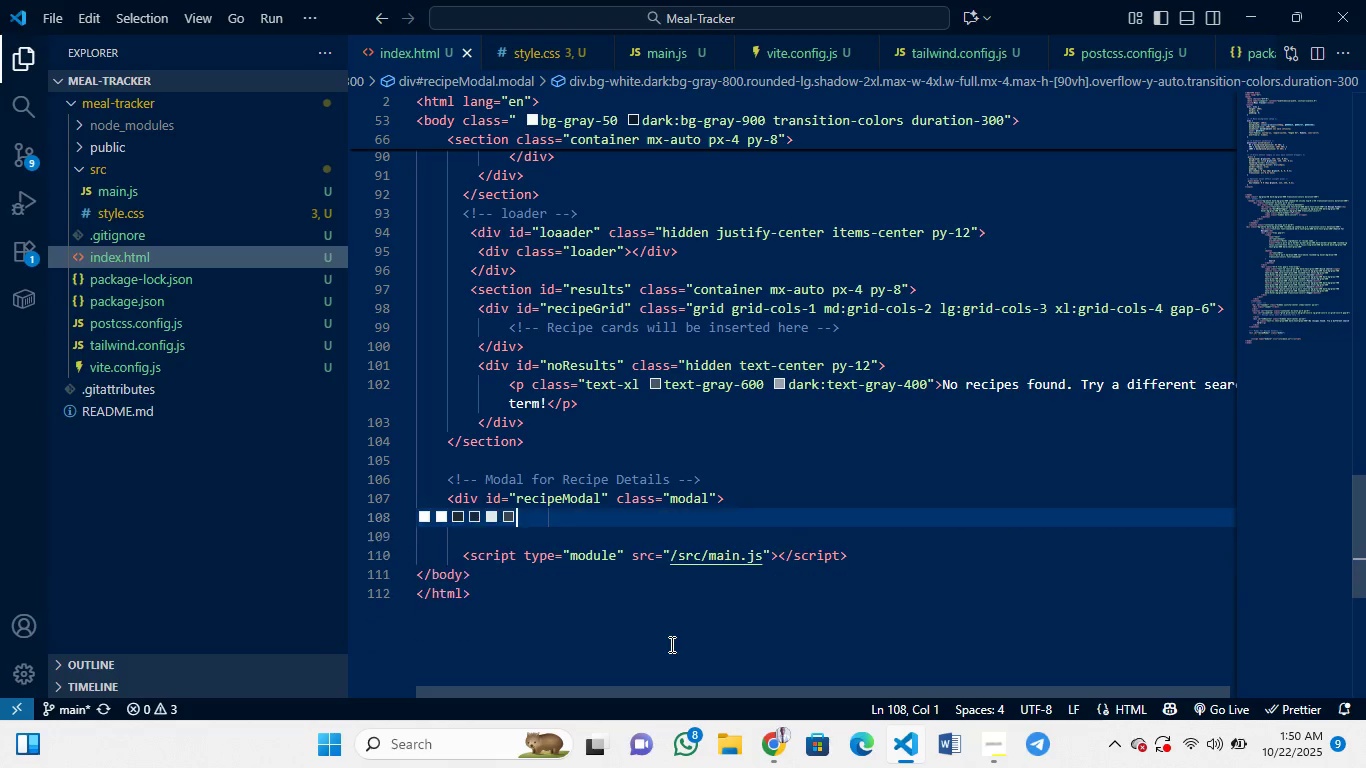 
key(Control+Y)
 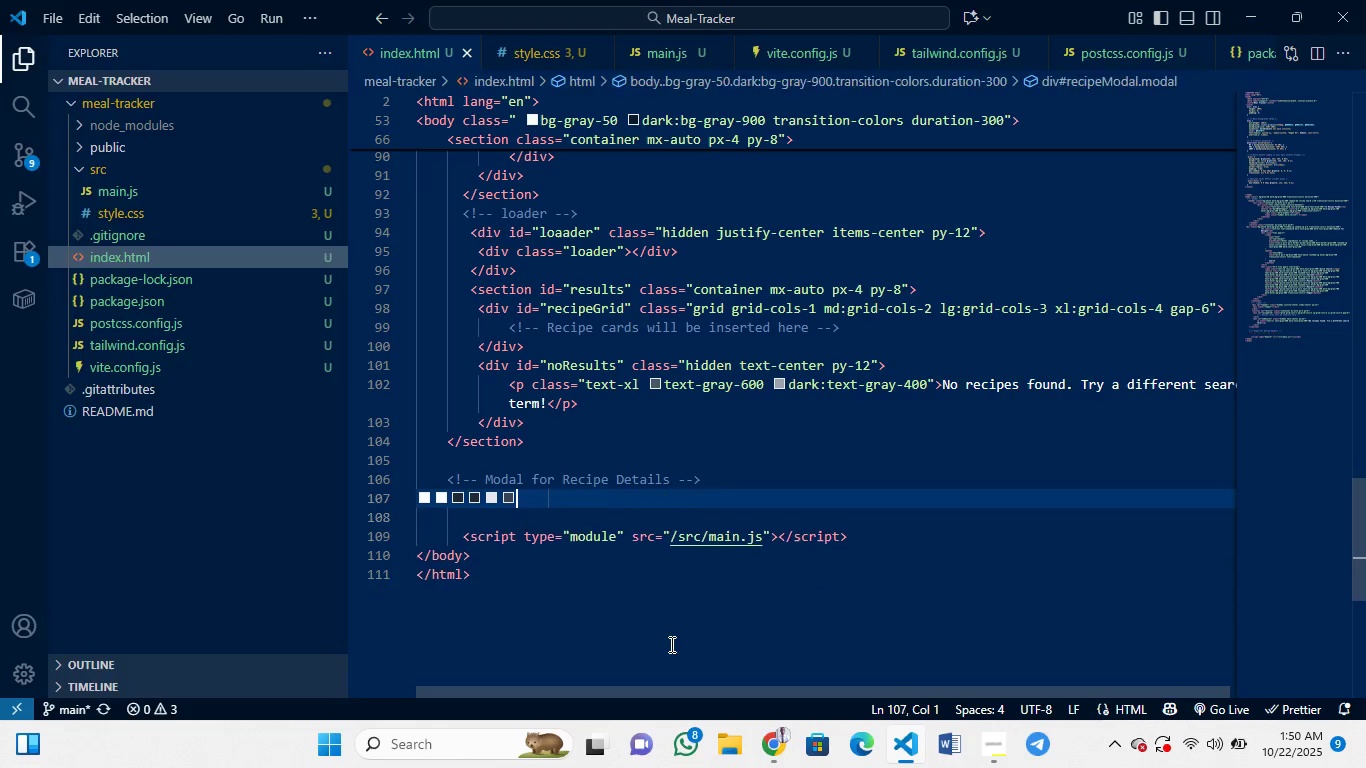 
key(Control+Y)
 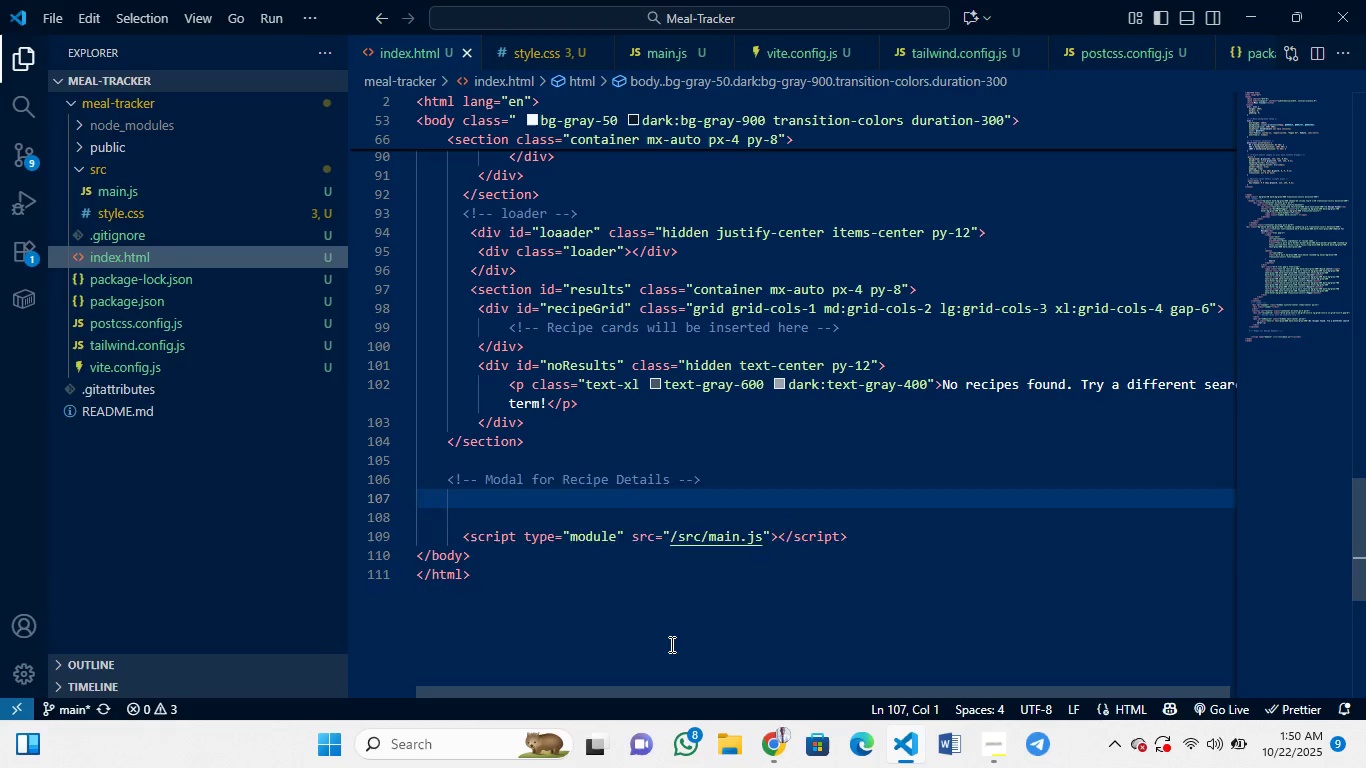 
key(Control+Y)
 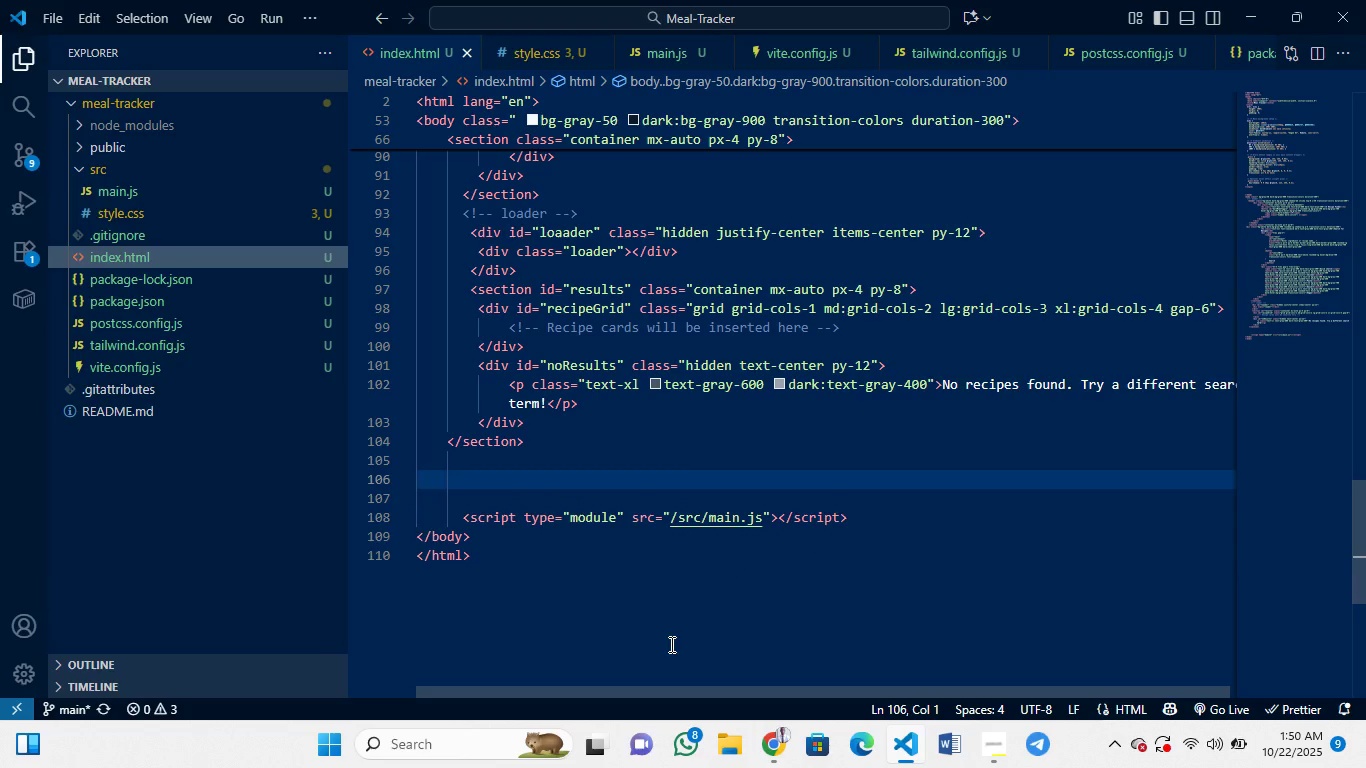 
key(Control+Y)
 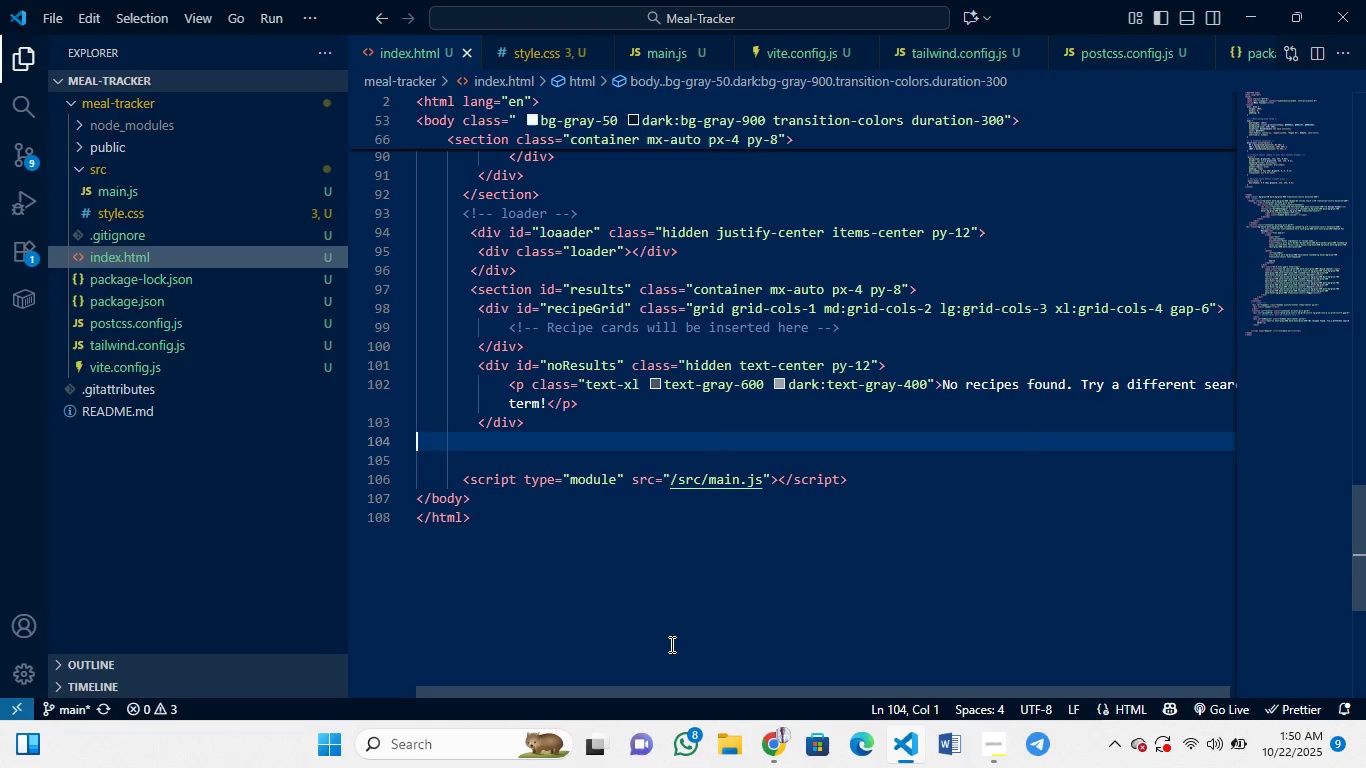 
key(Control+Y)
 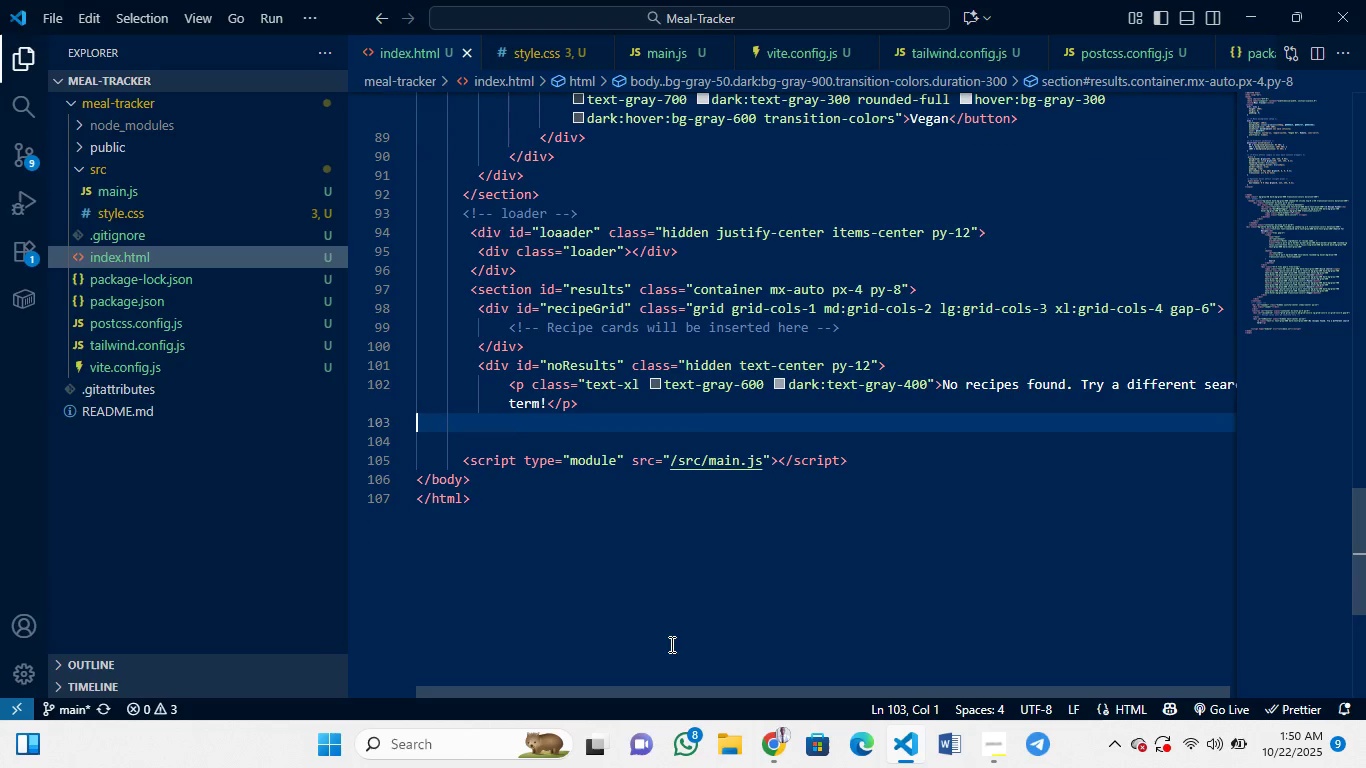 
key(Control+Y)
 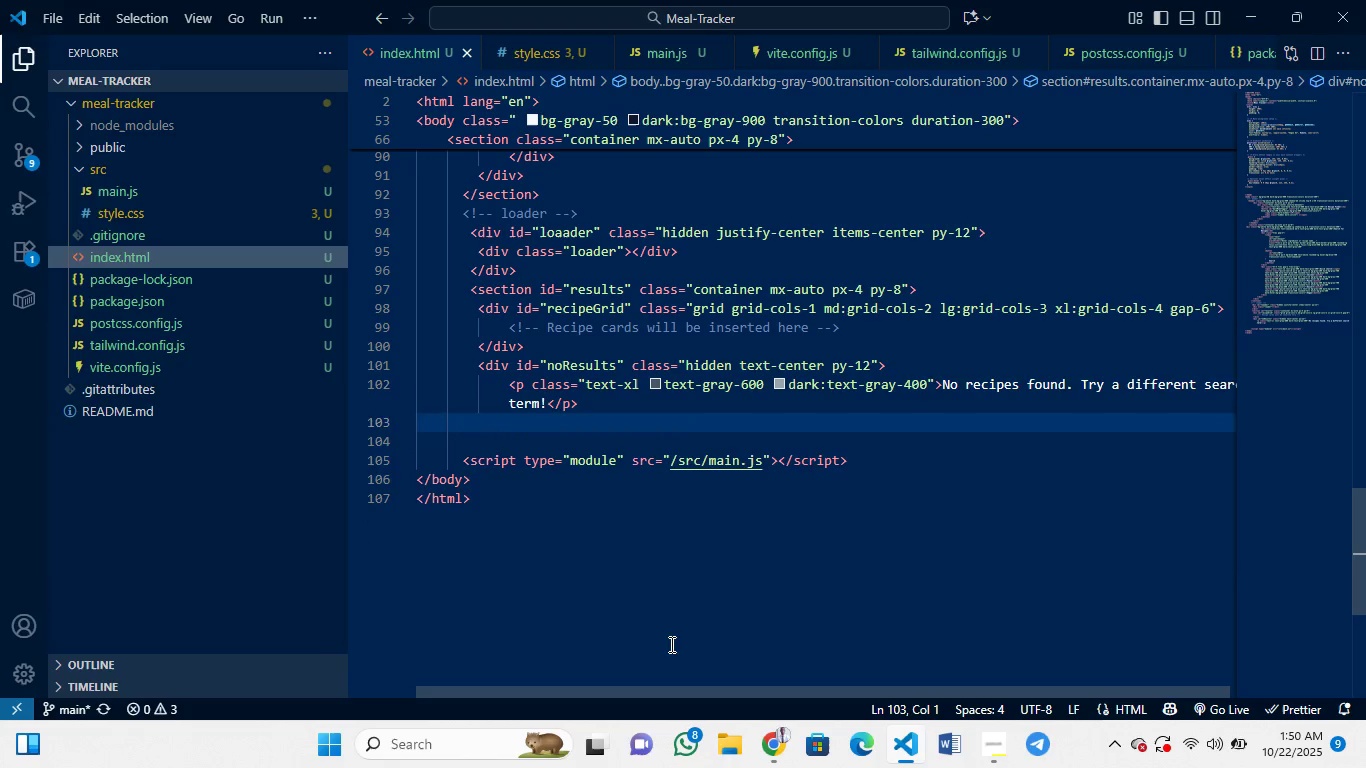 
key(Control+Y)
 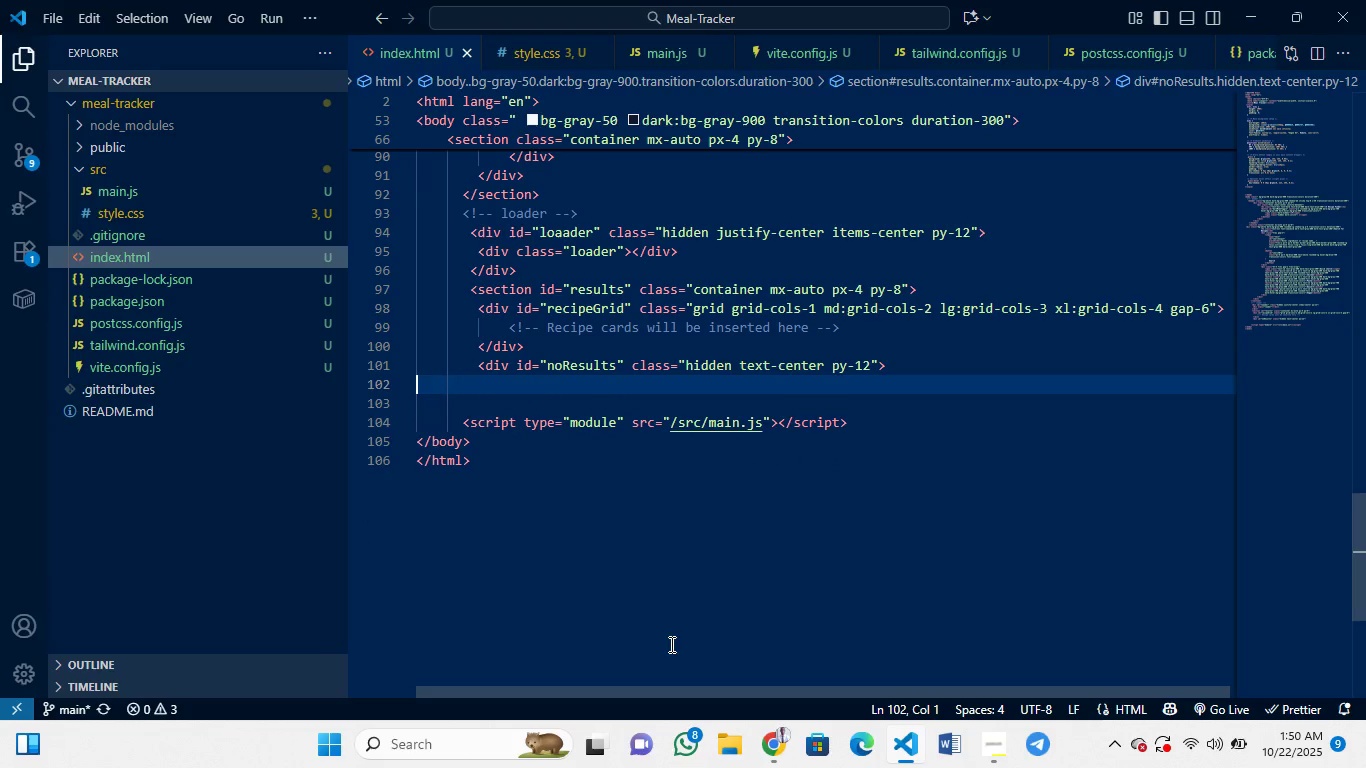 
key(Control+Y)
 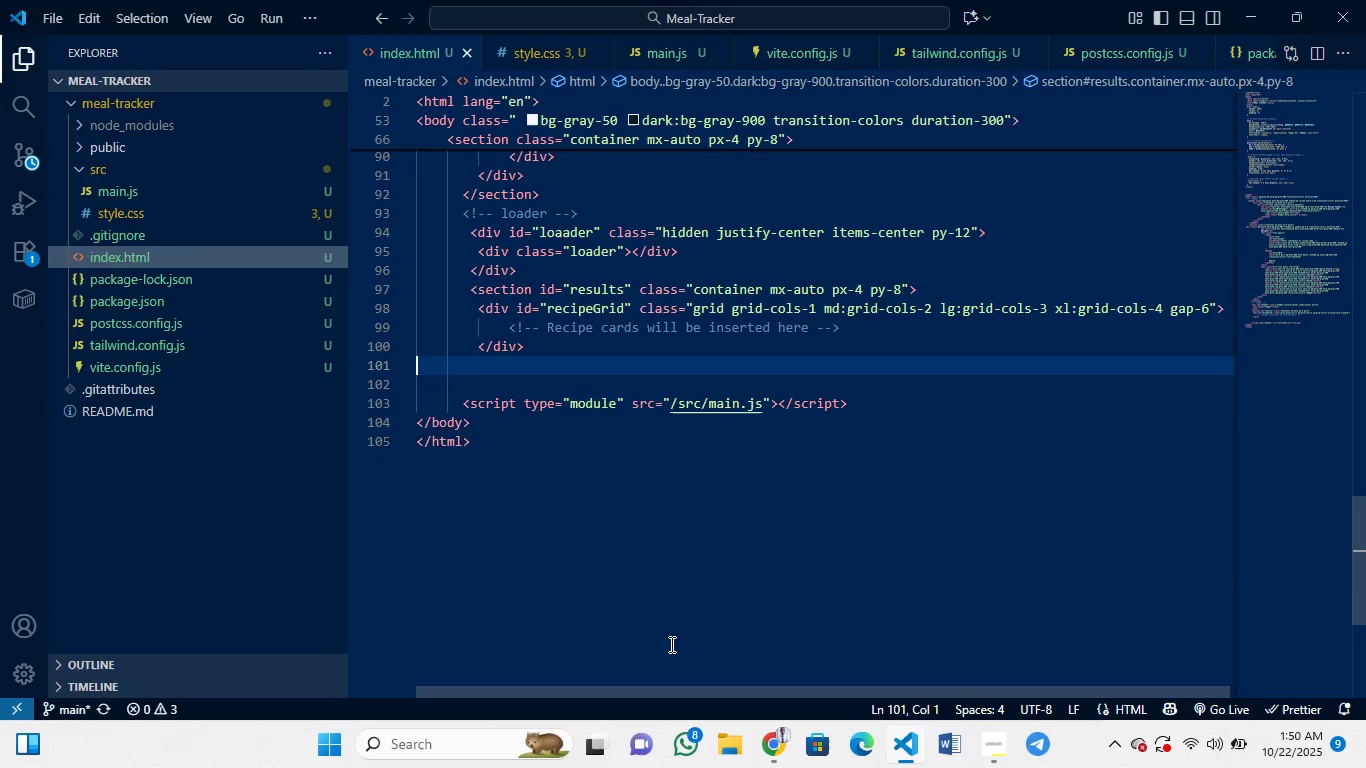 
key(Control+Z)
 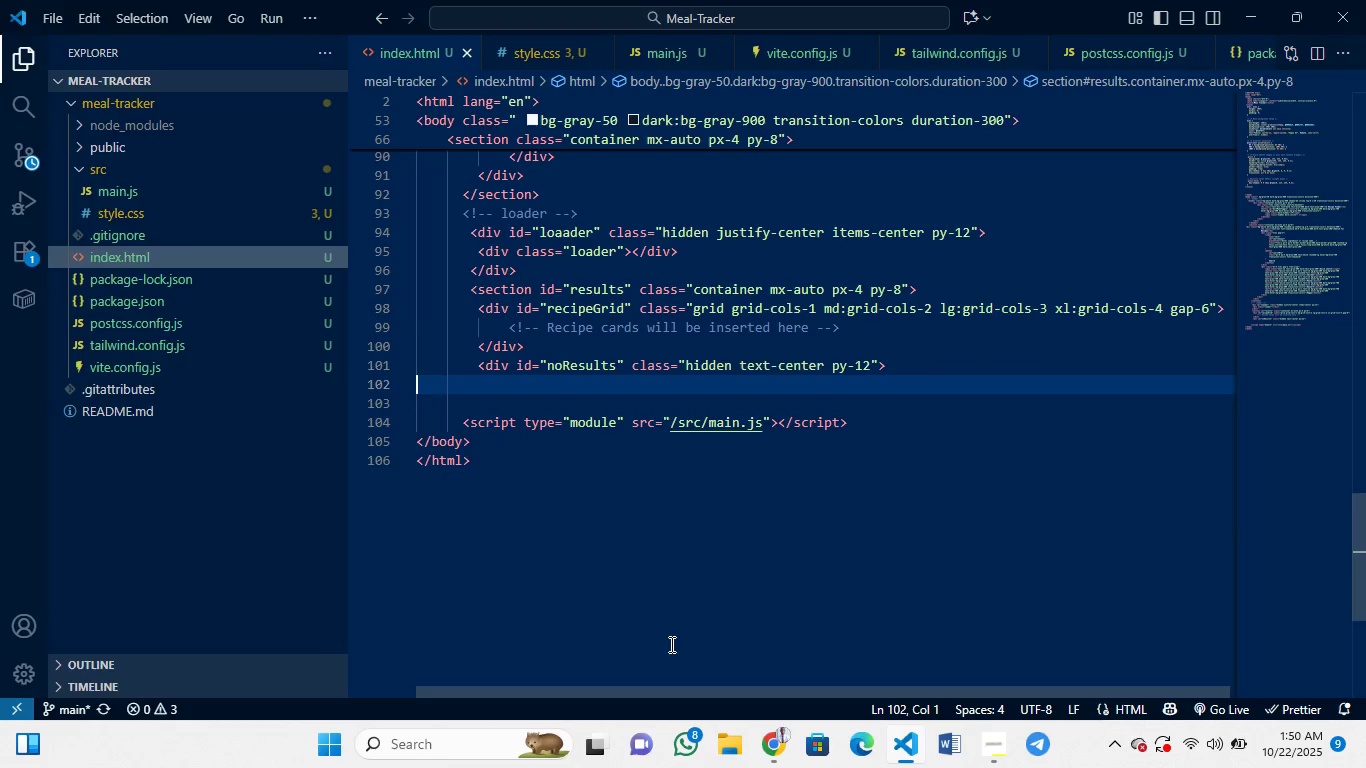 
key(Control+Z)
 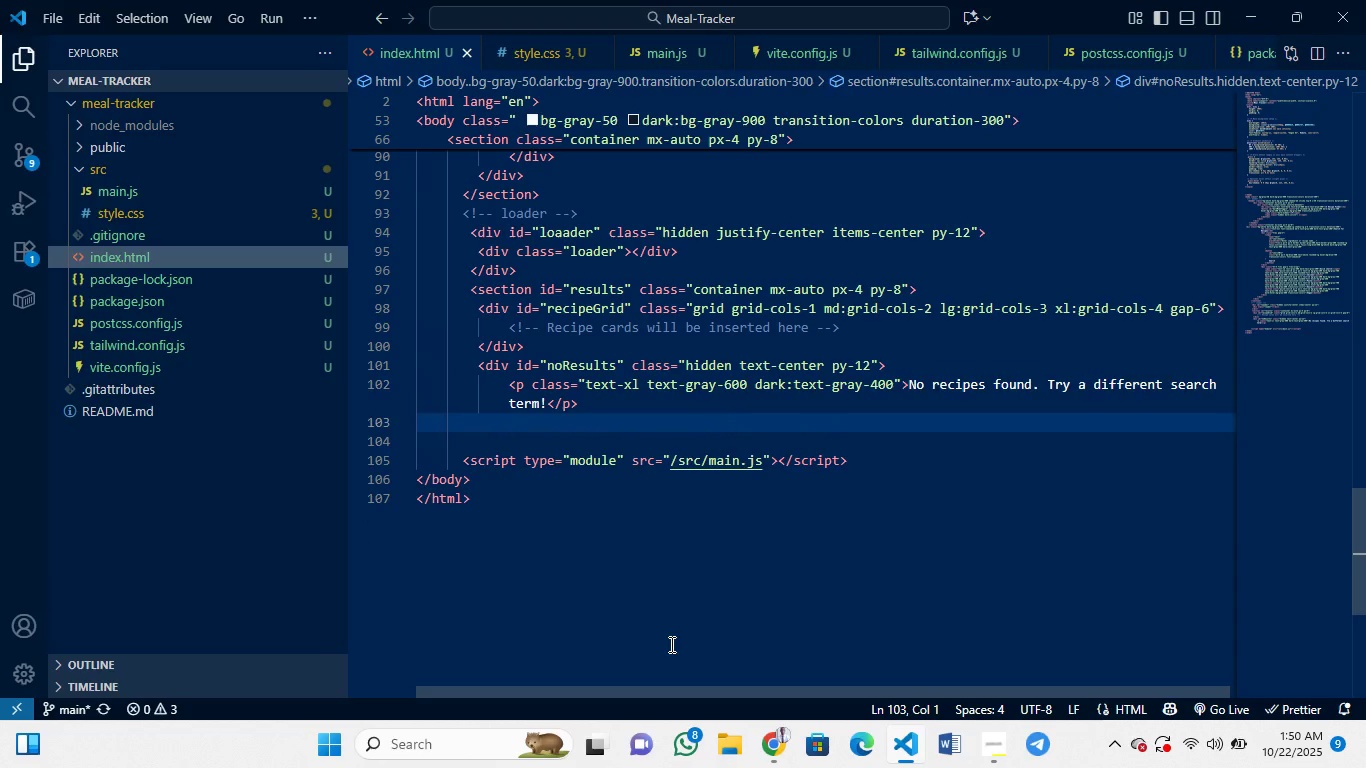 
key(Control+Z)
 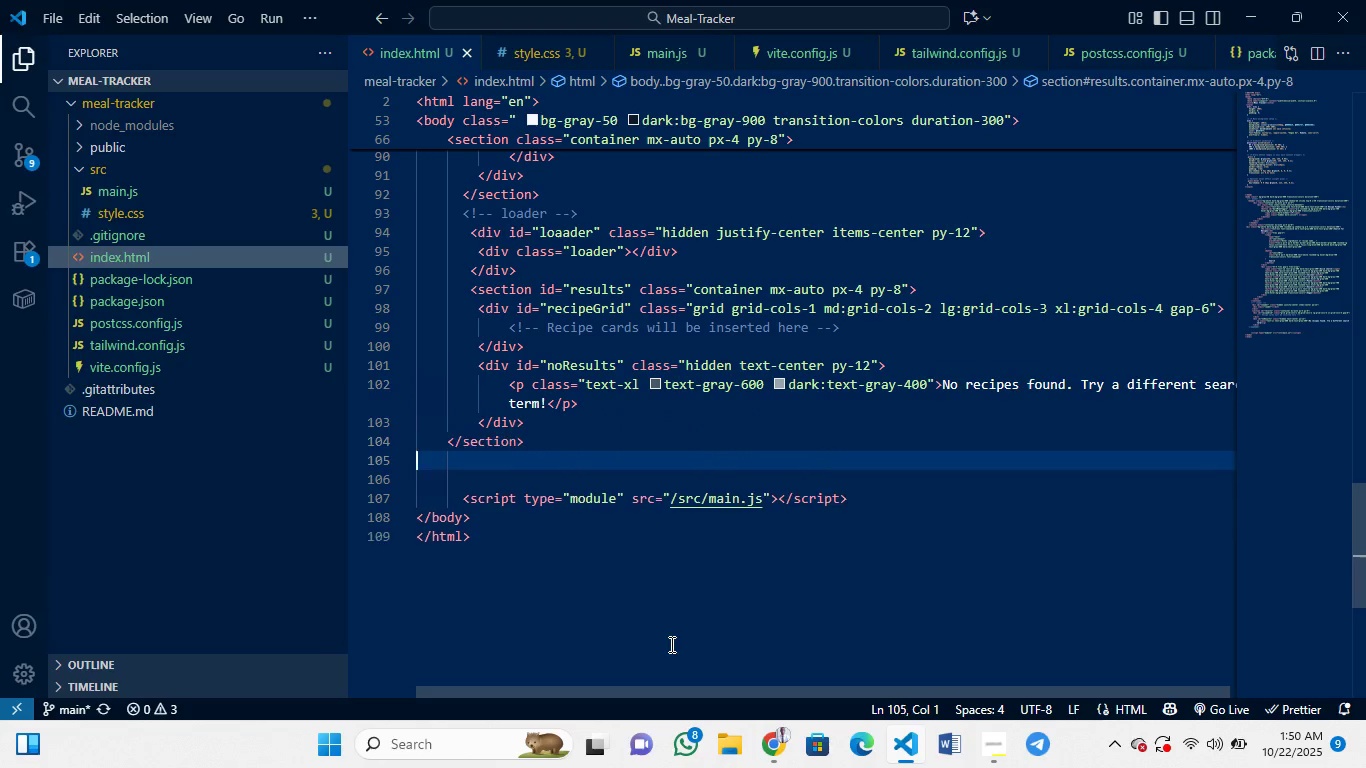 
key(Control+Z)
 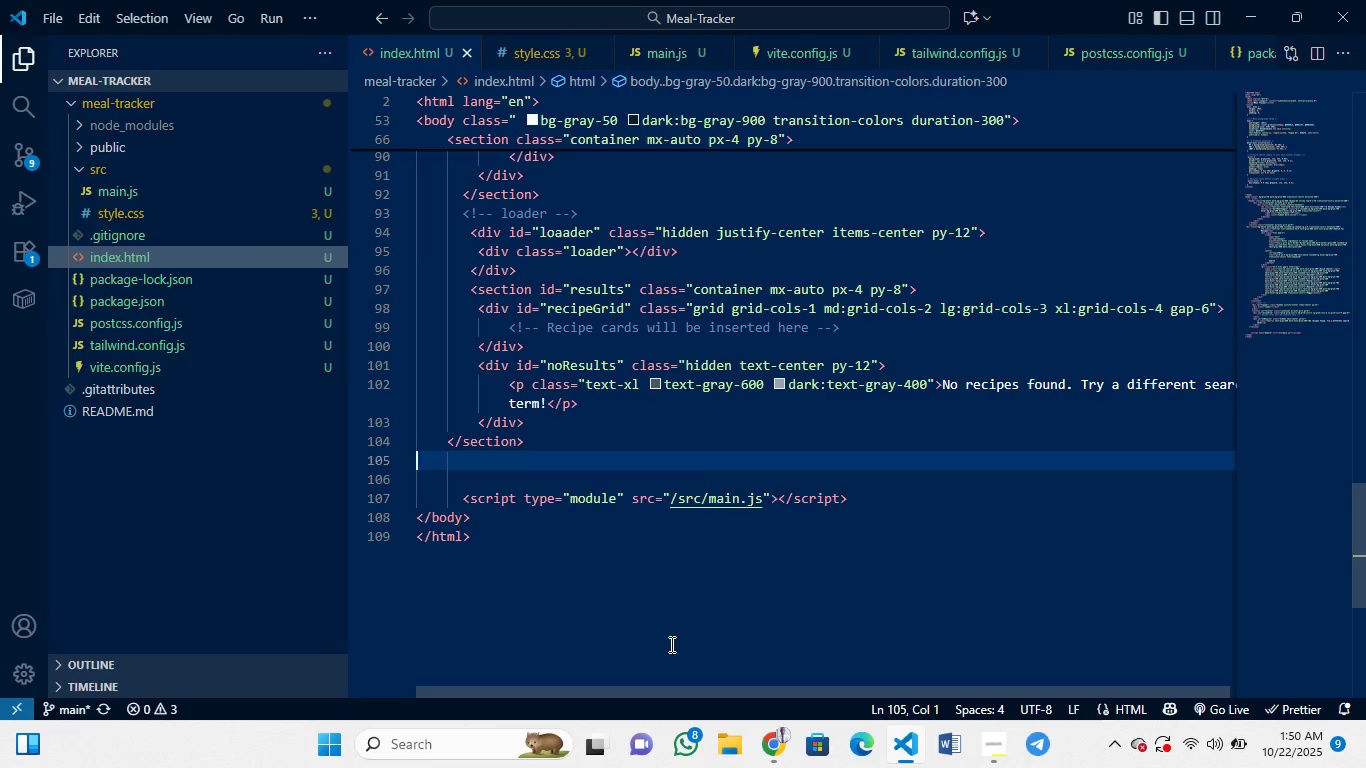 
key(Control+Z)
 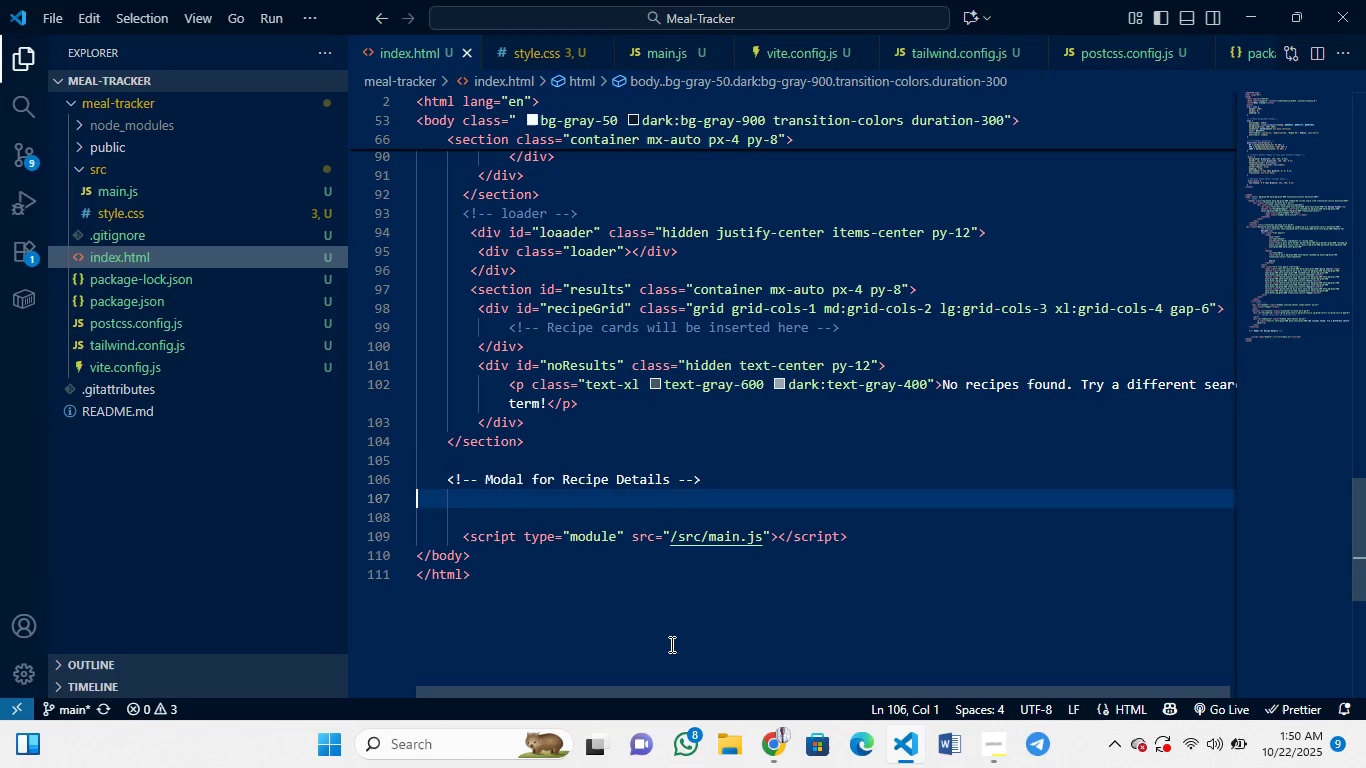 
key(Control+Z)
 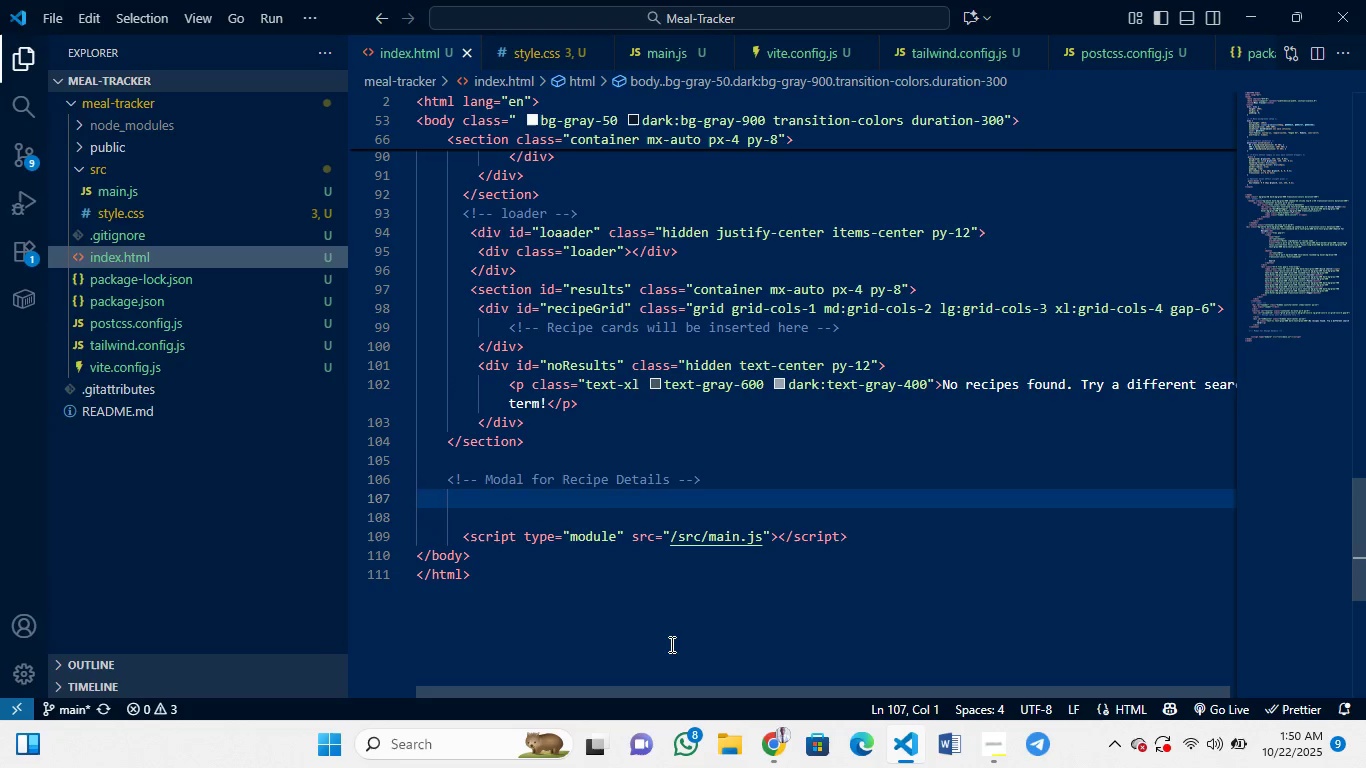 
wait(11.82)
 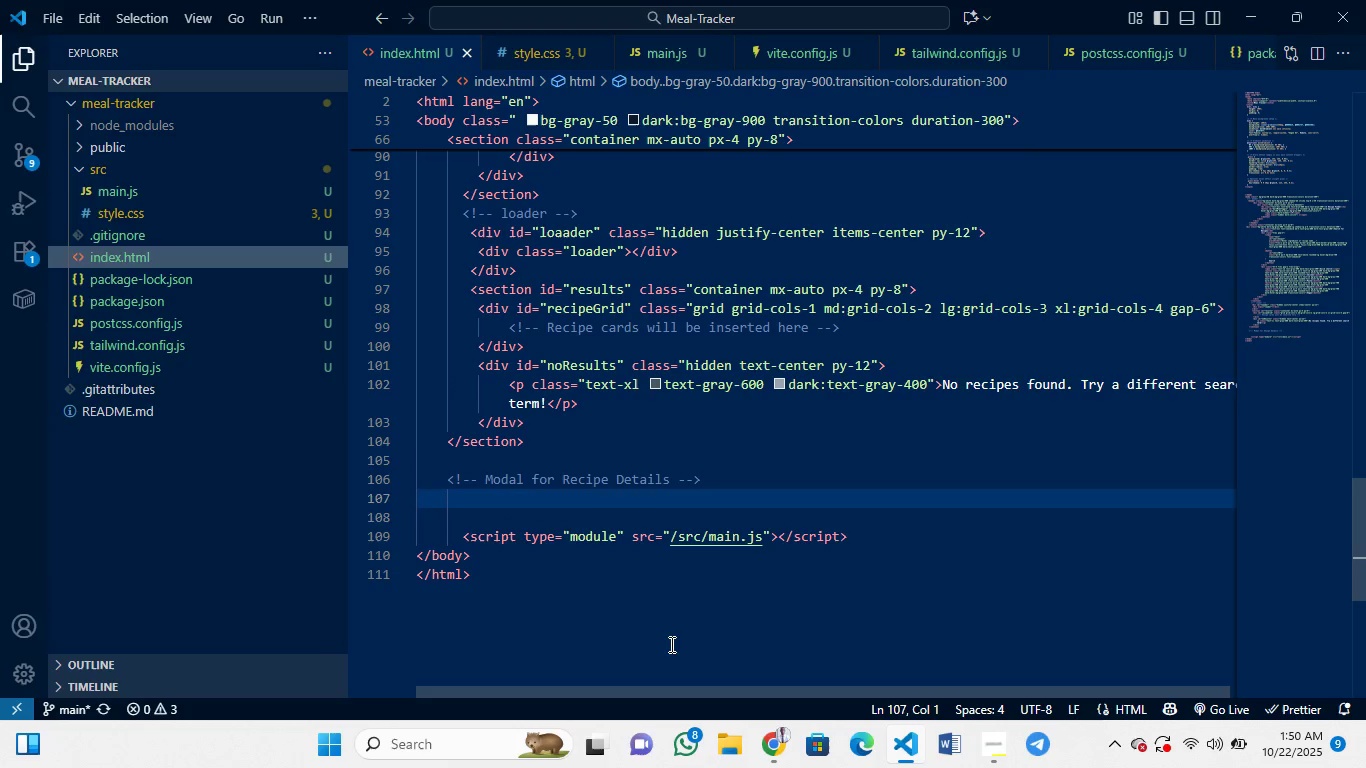 
key(Control+Z)
 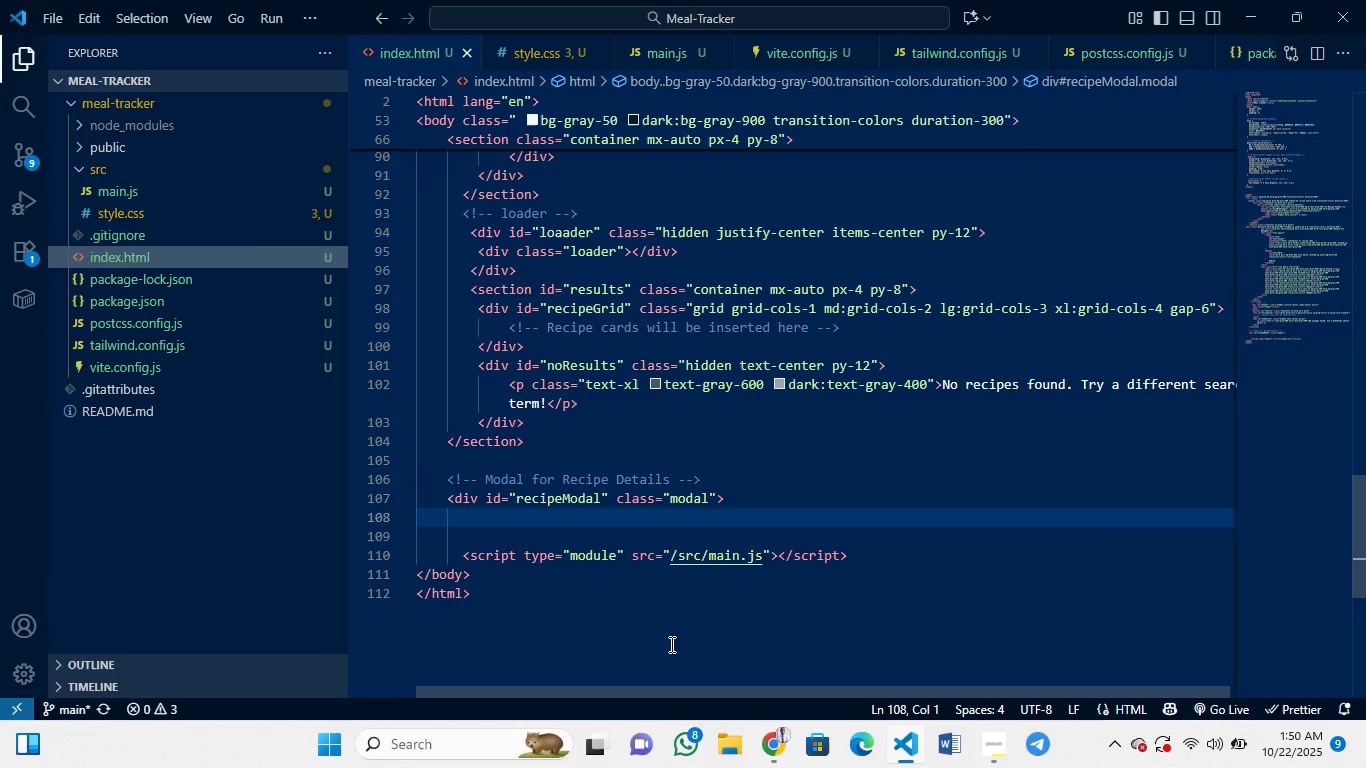 
key(Control+Z)
 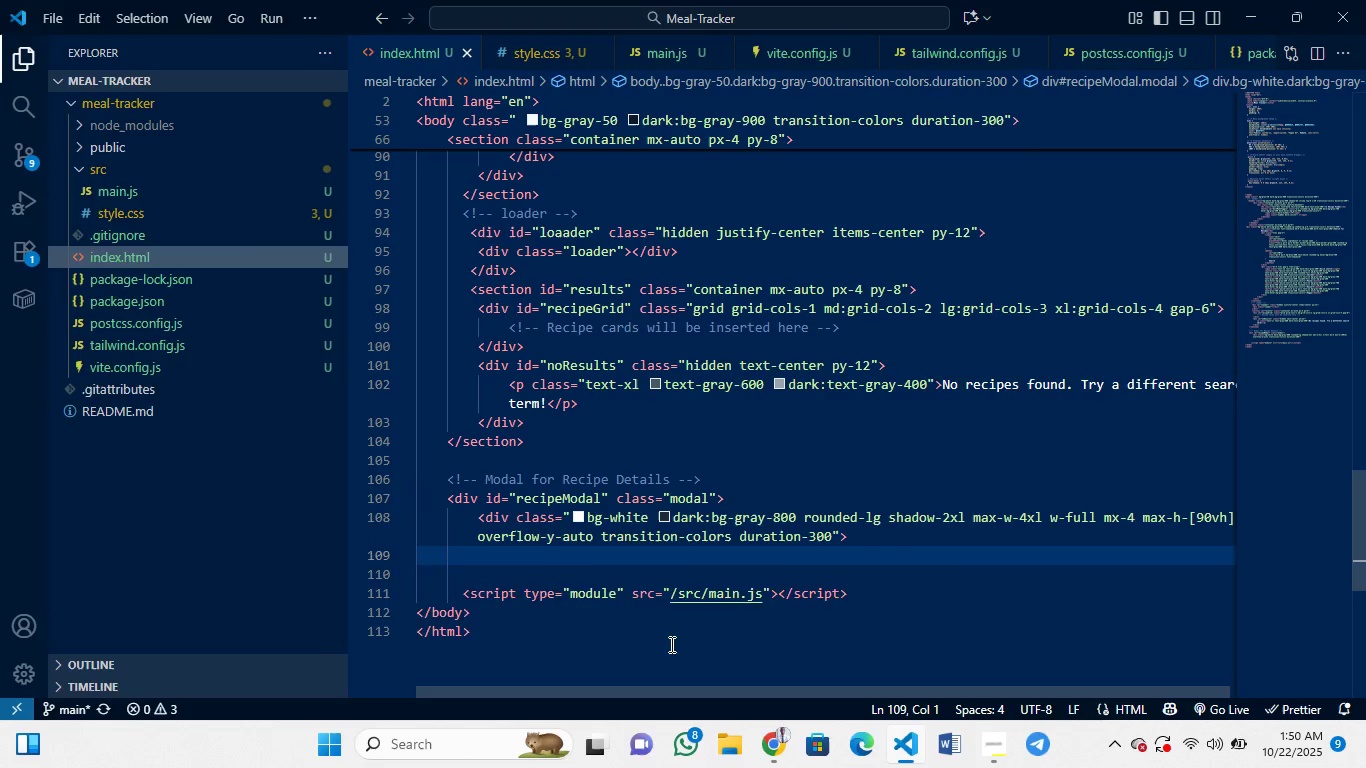 
key(Control+Z)
 